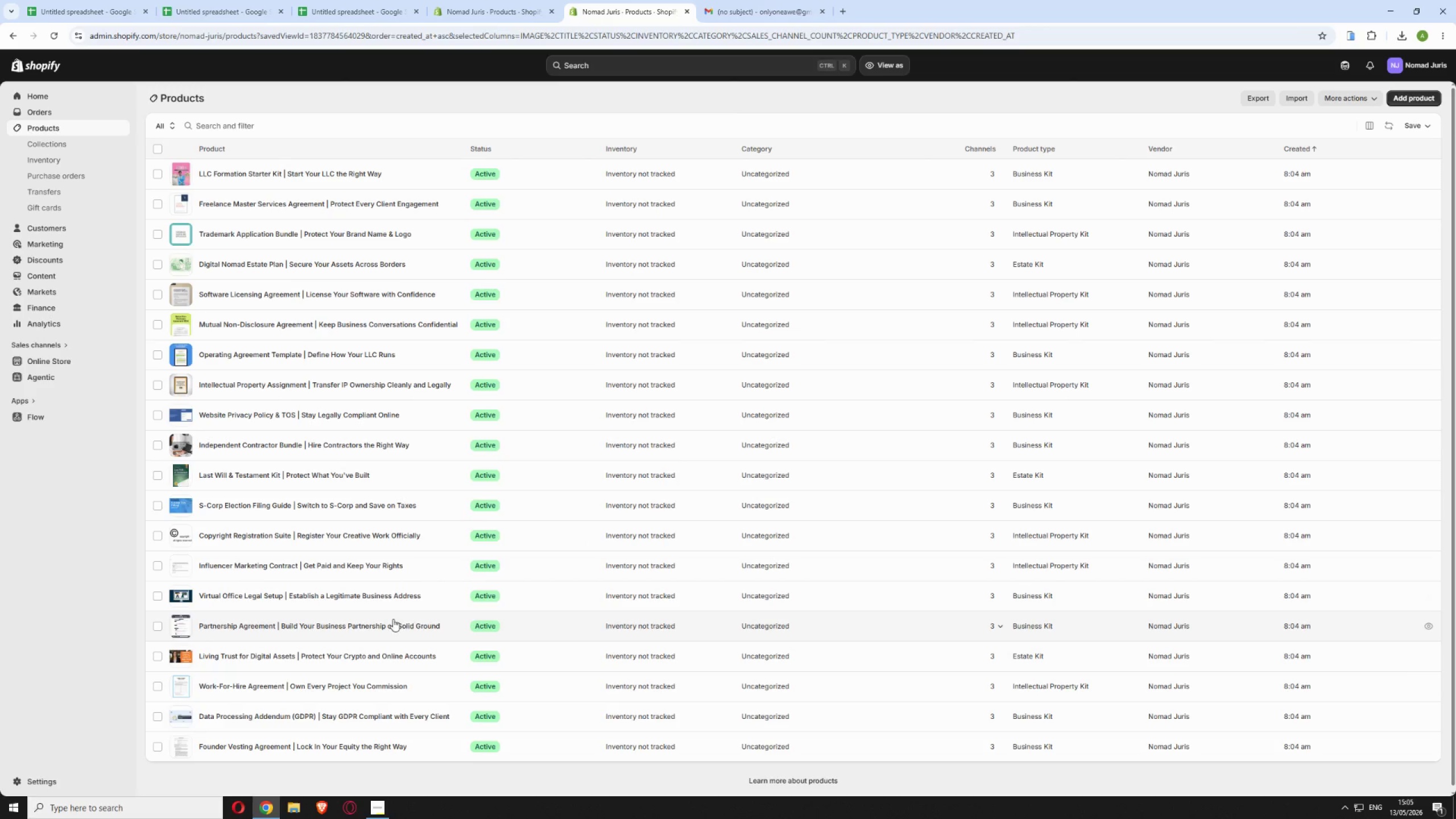 
left_click([445, 621])
 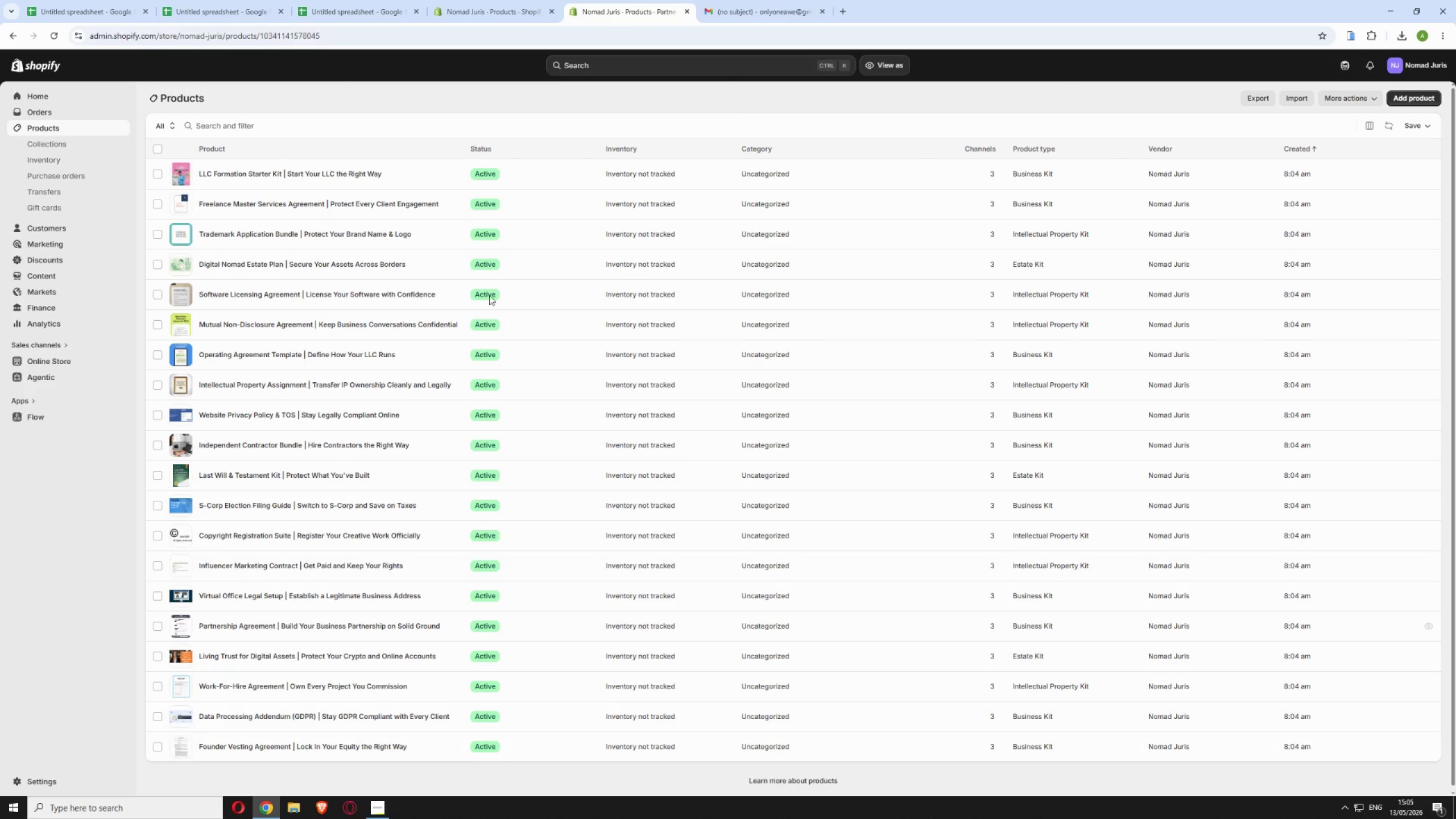 
mouse_move([503, 213])
 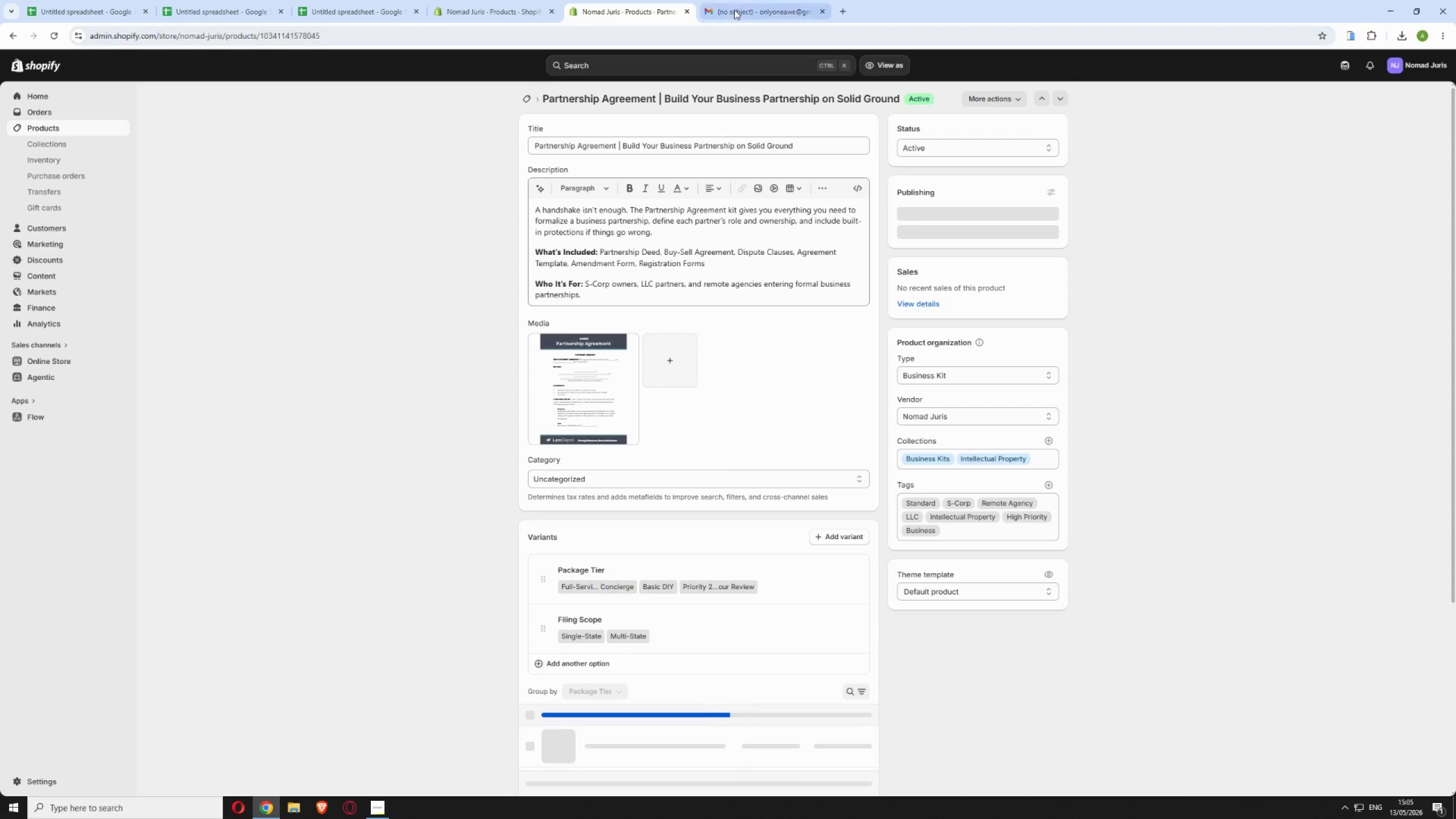 
left_click([744, 5])
 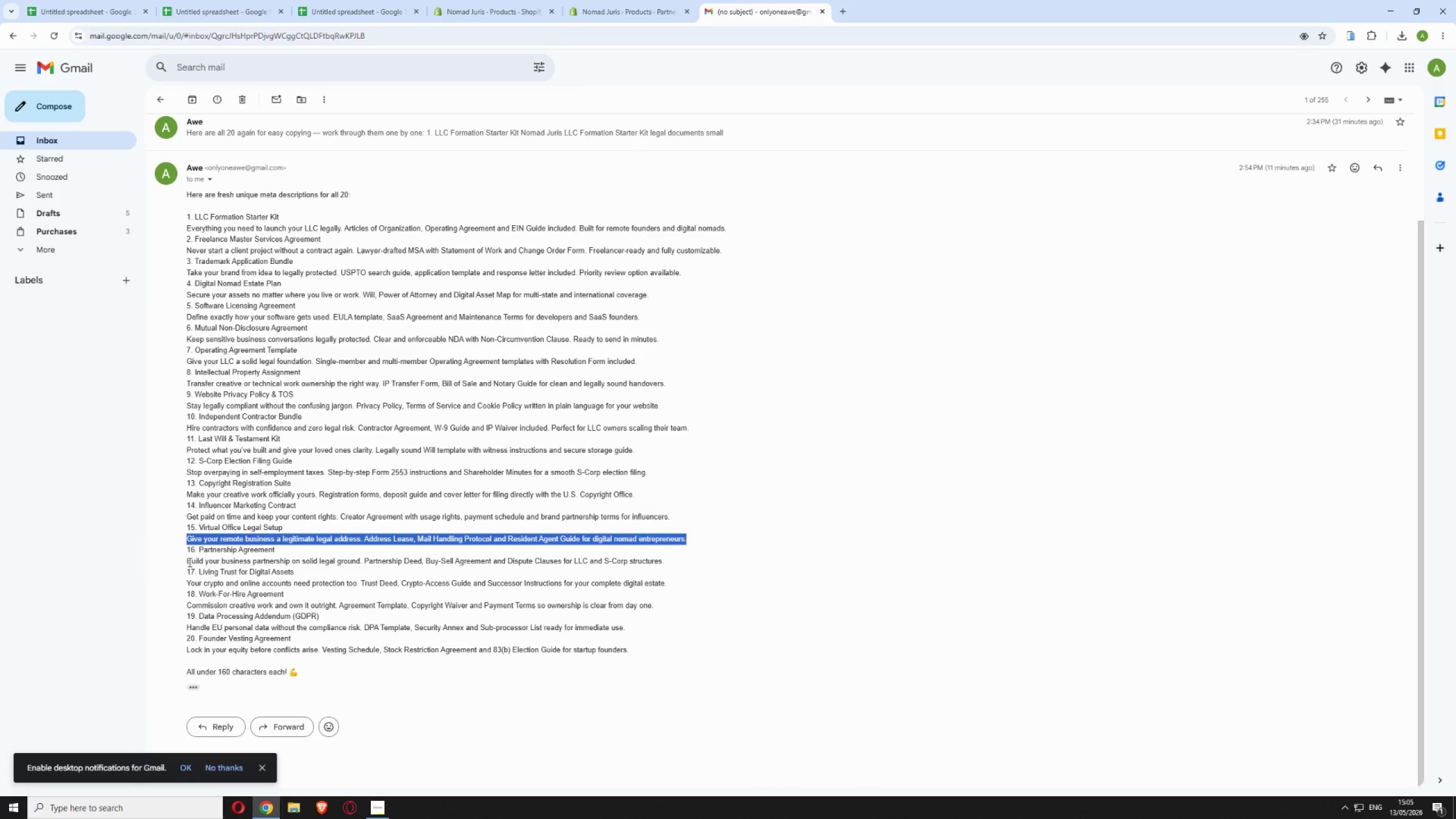 
wait(6.55)
 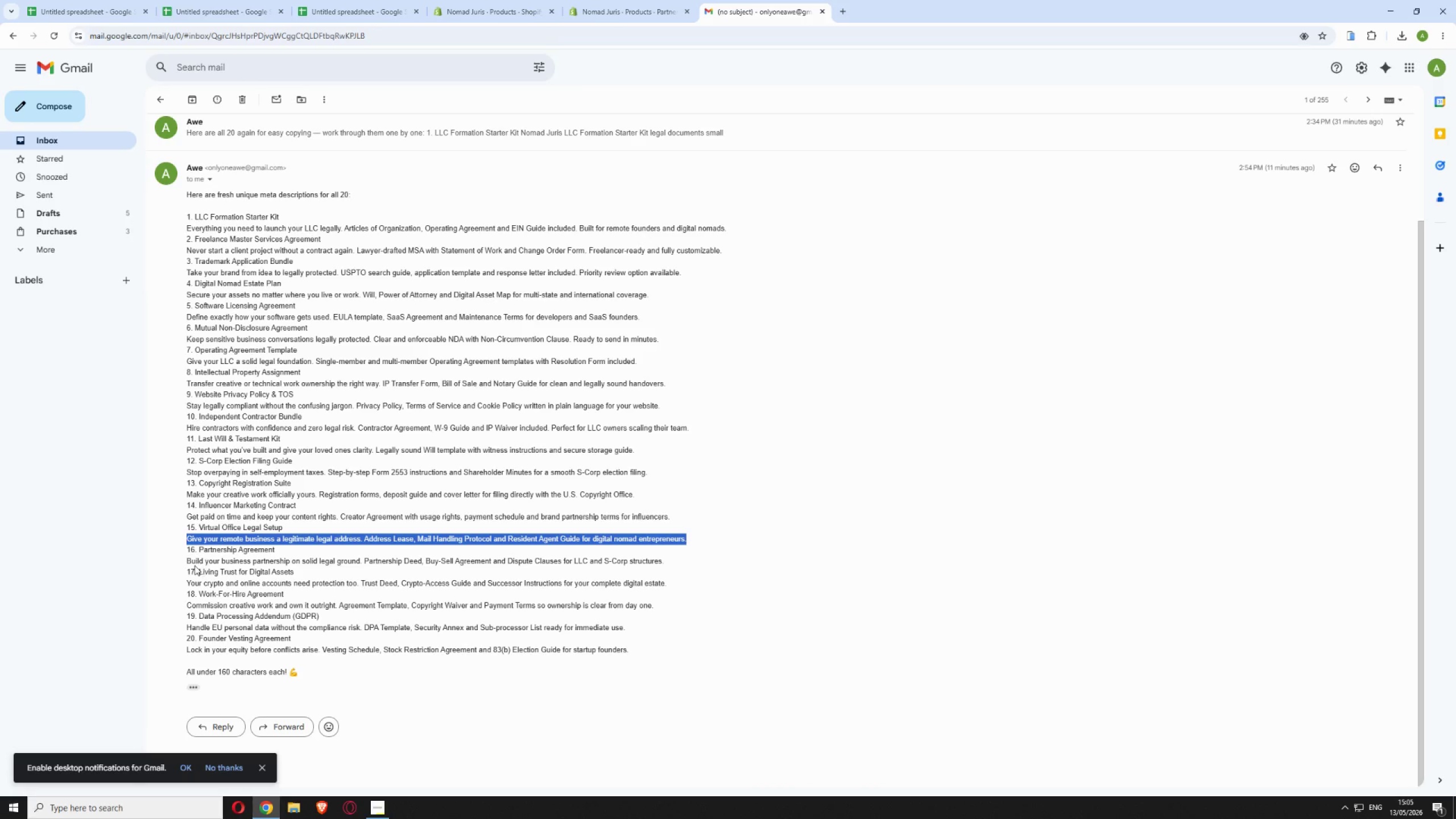 
left_click_drag(start_coordinate=[183, 561], to_coordinate=[672, 557])
 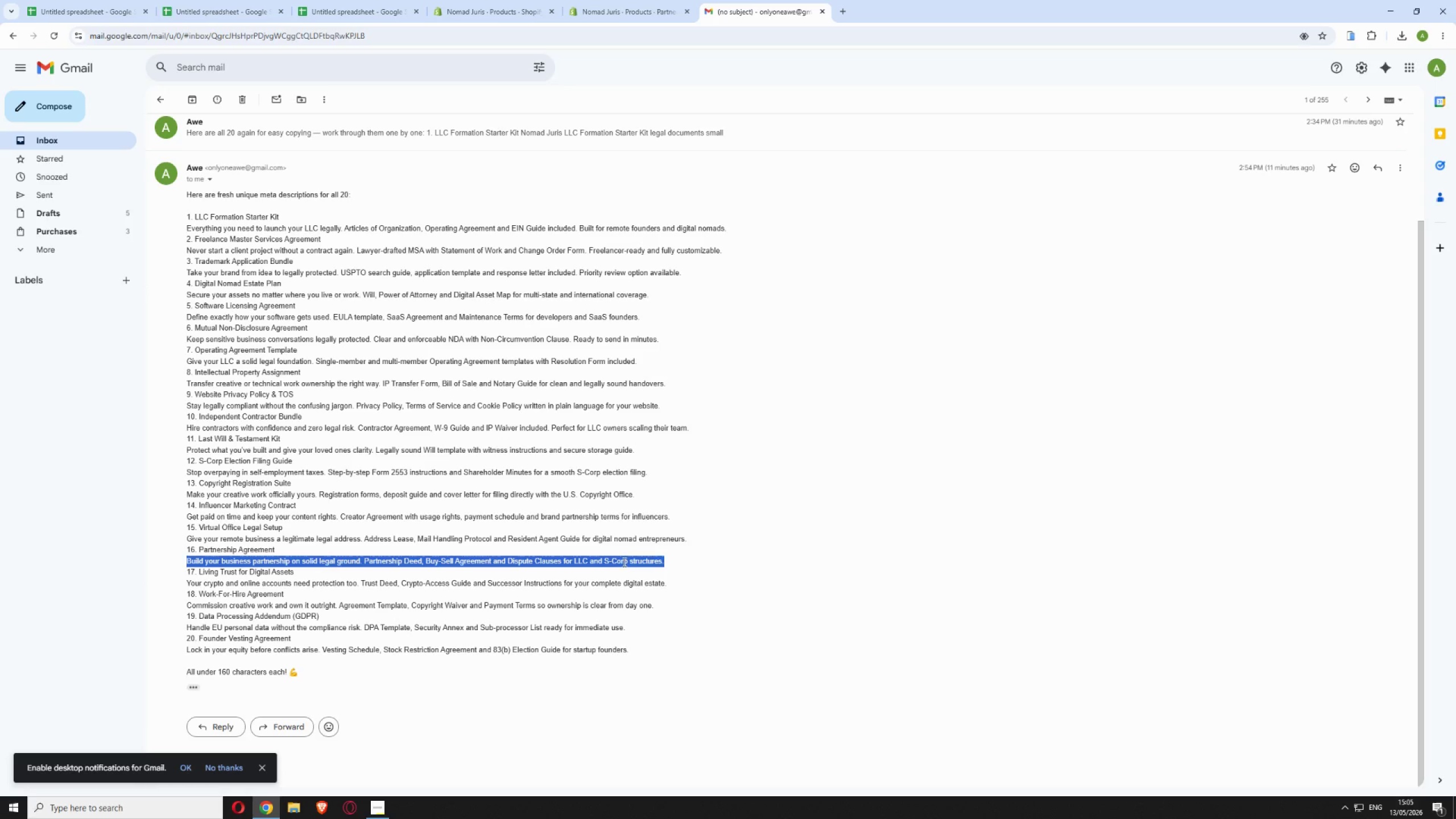 
left_click([657, 578])
 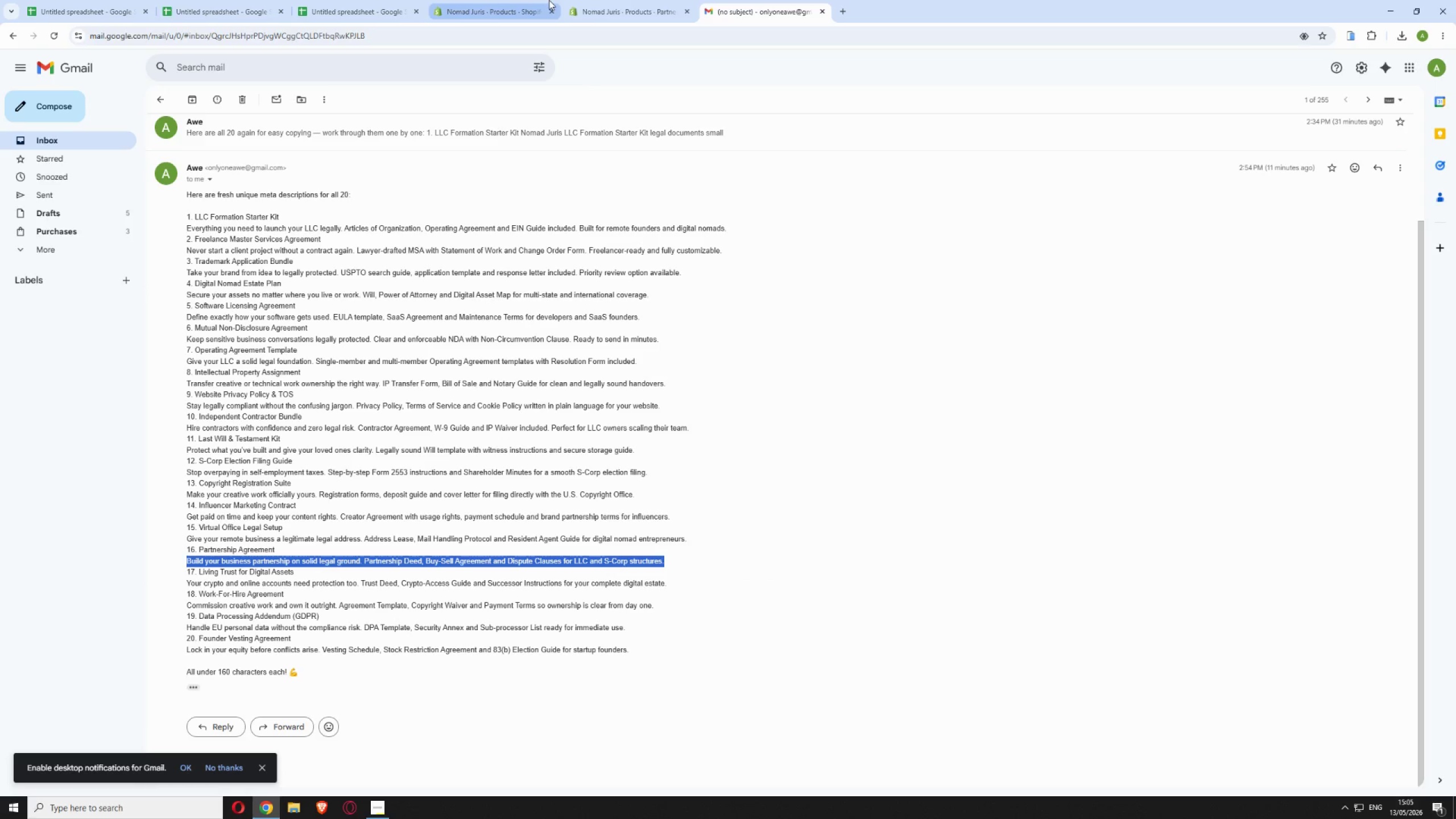 
left_click([627, 3])
 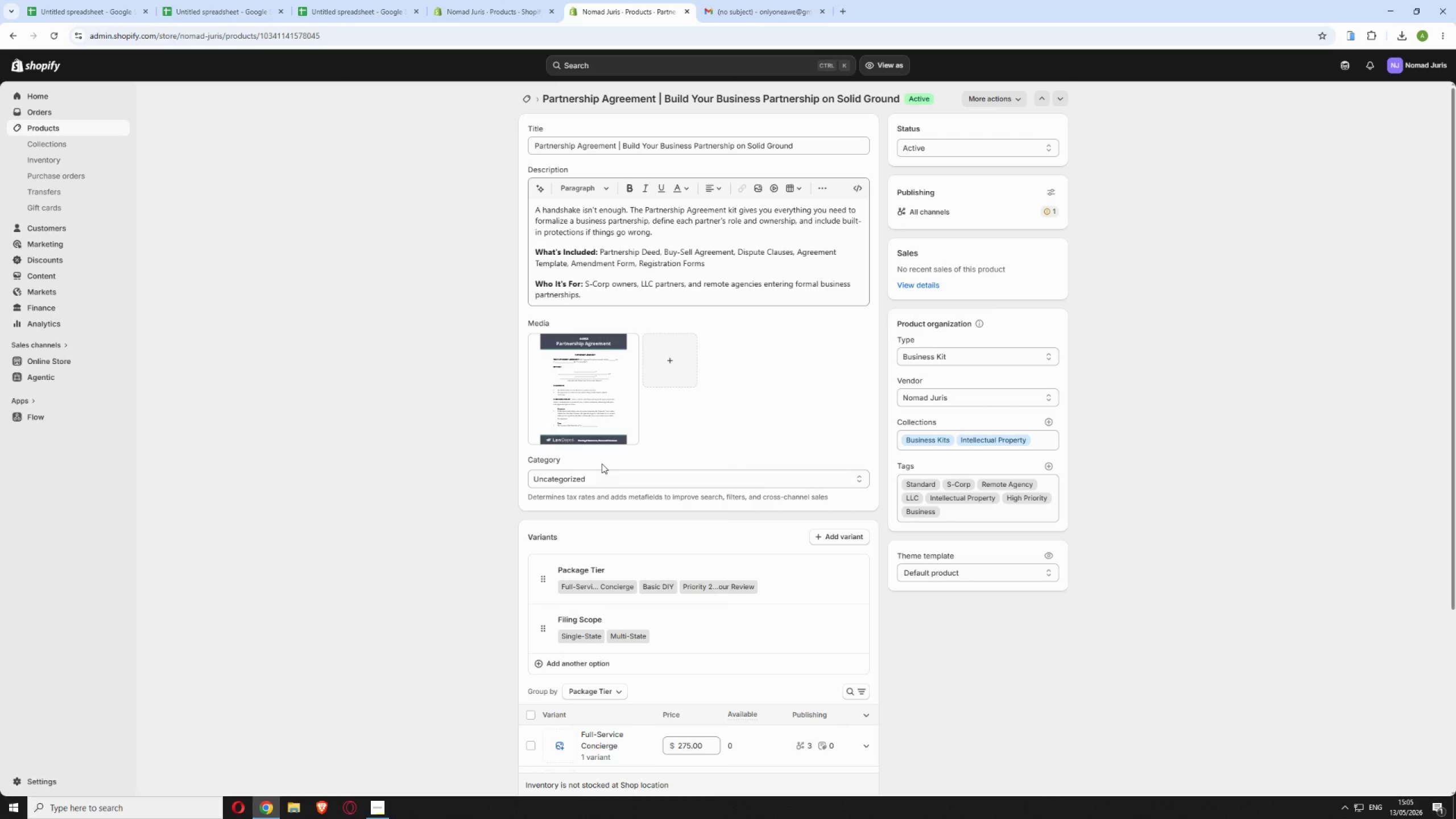 
scroll: coordinate [847, 668], scroll_direction: down, amount: 11.0
 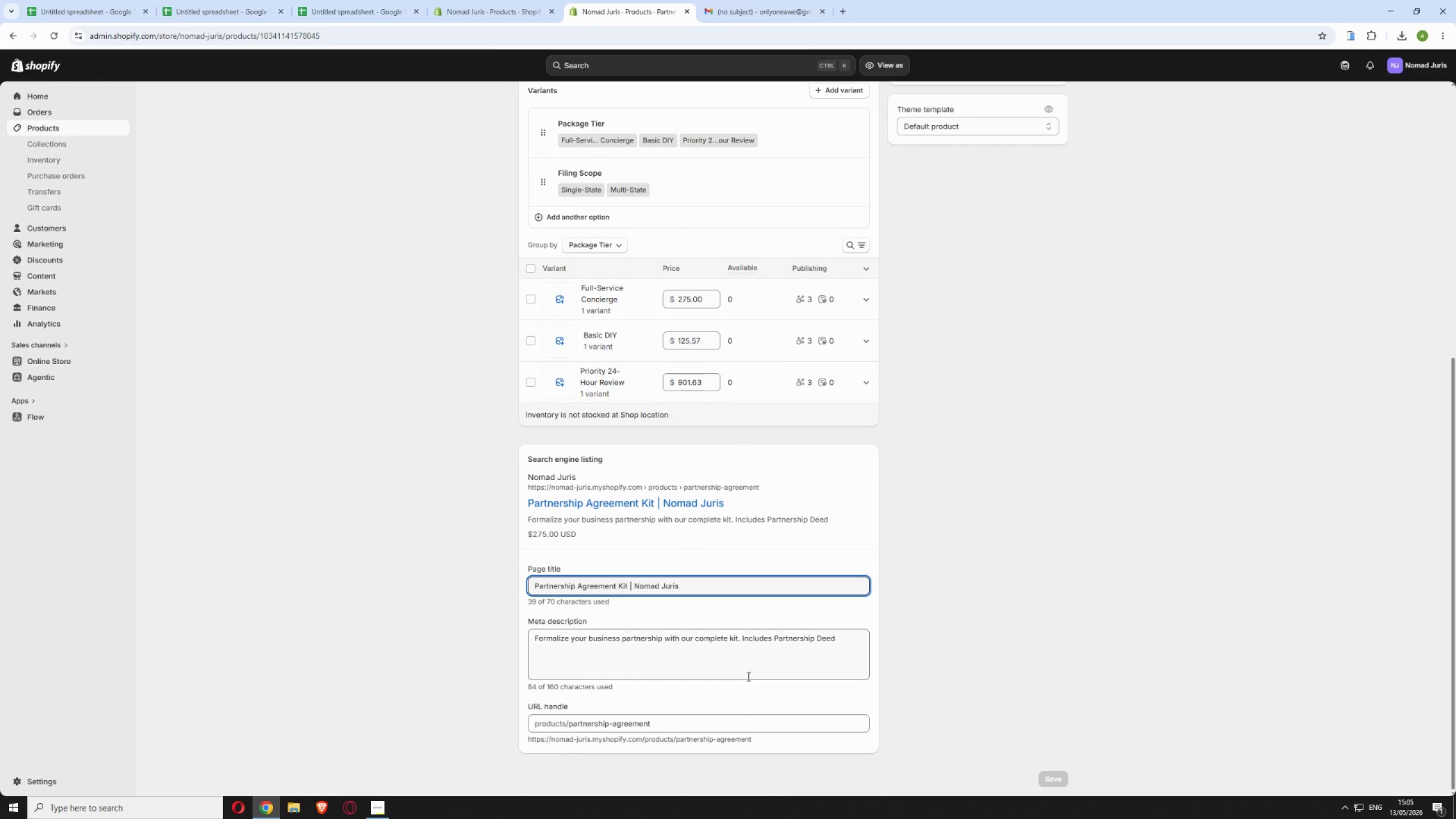 
left_click([746, 663])
 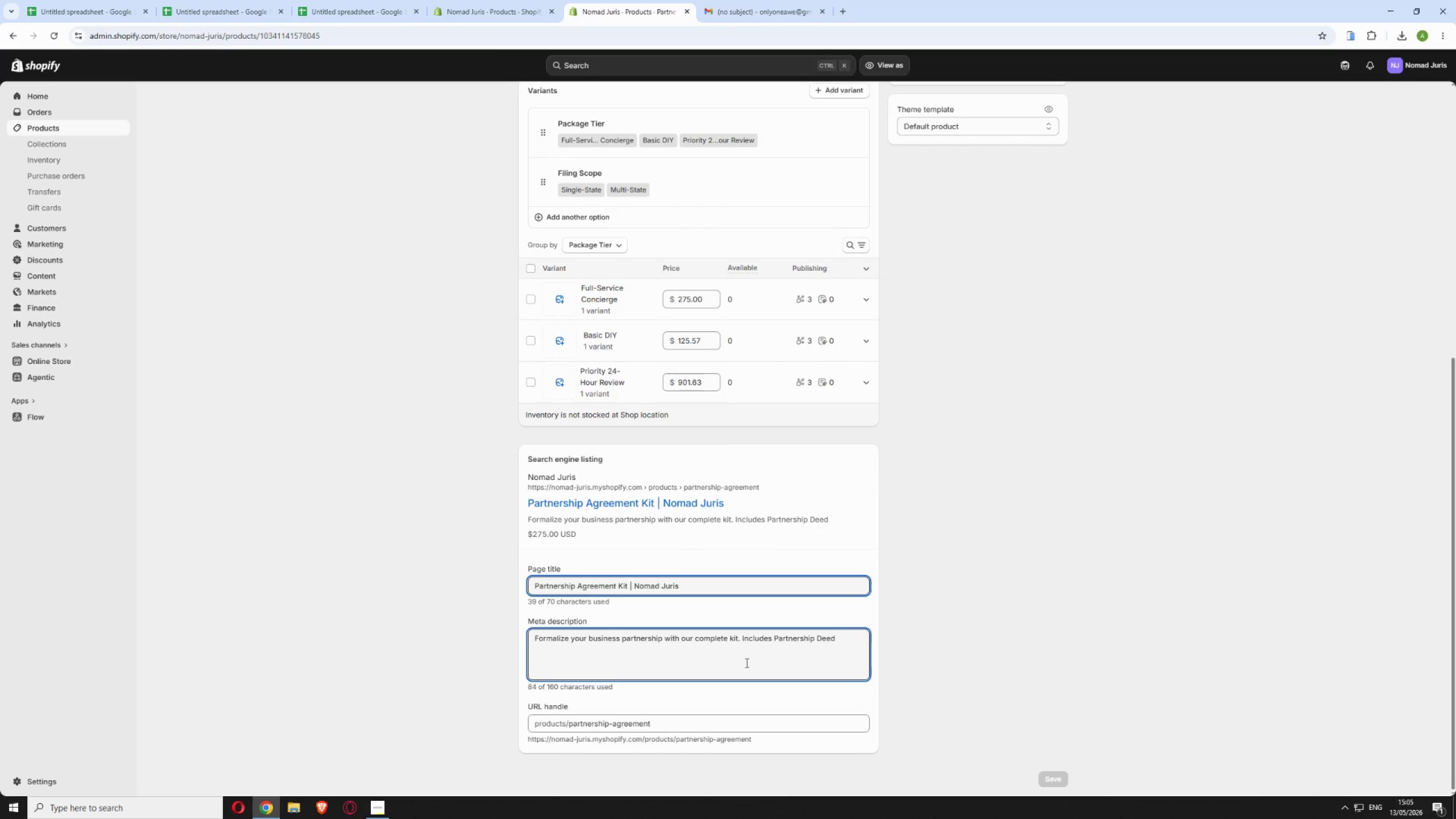 
key(Control+A)
 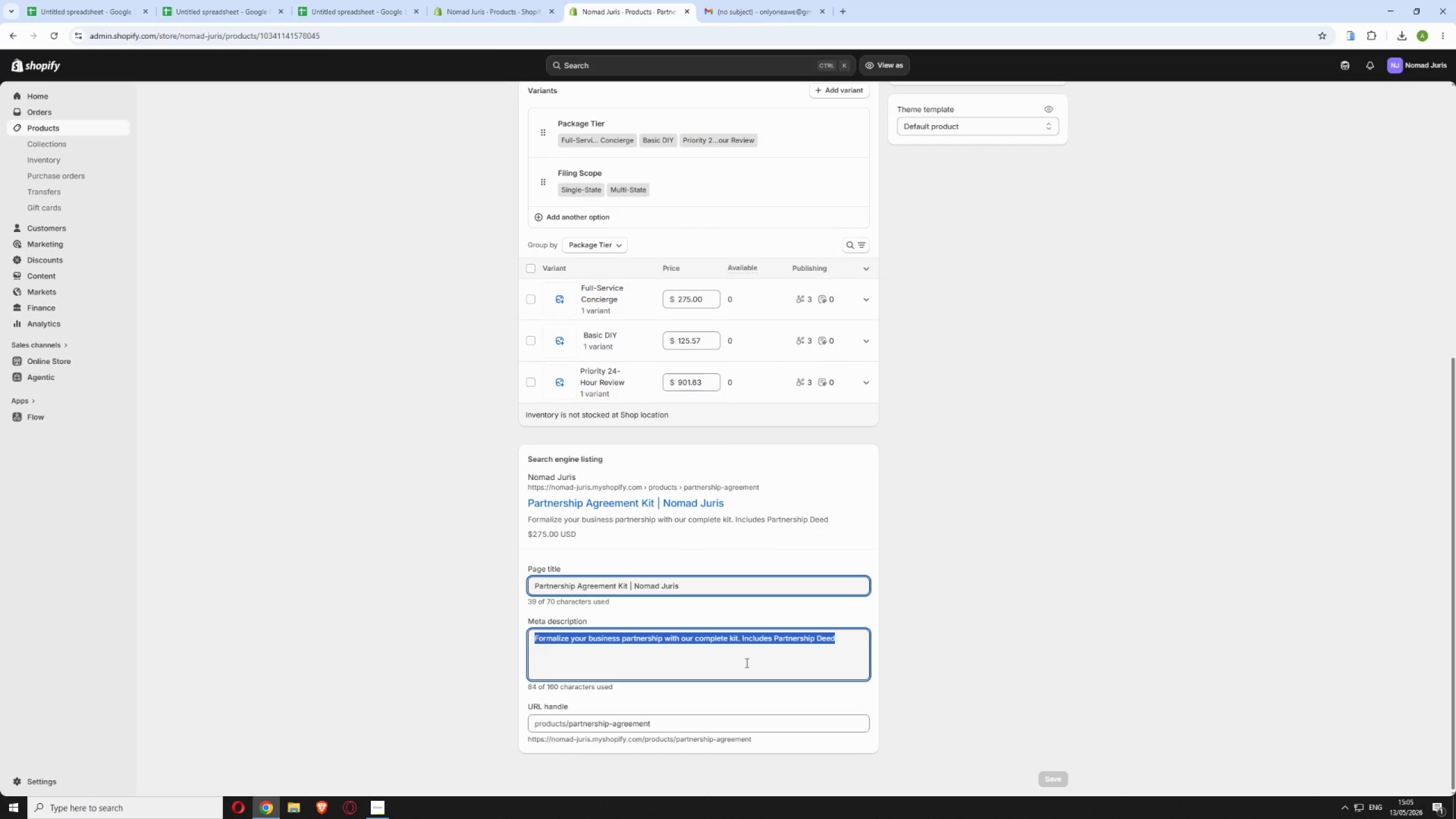 
key(Control+V)
 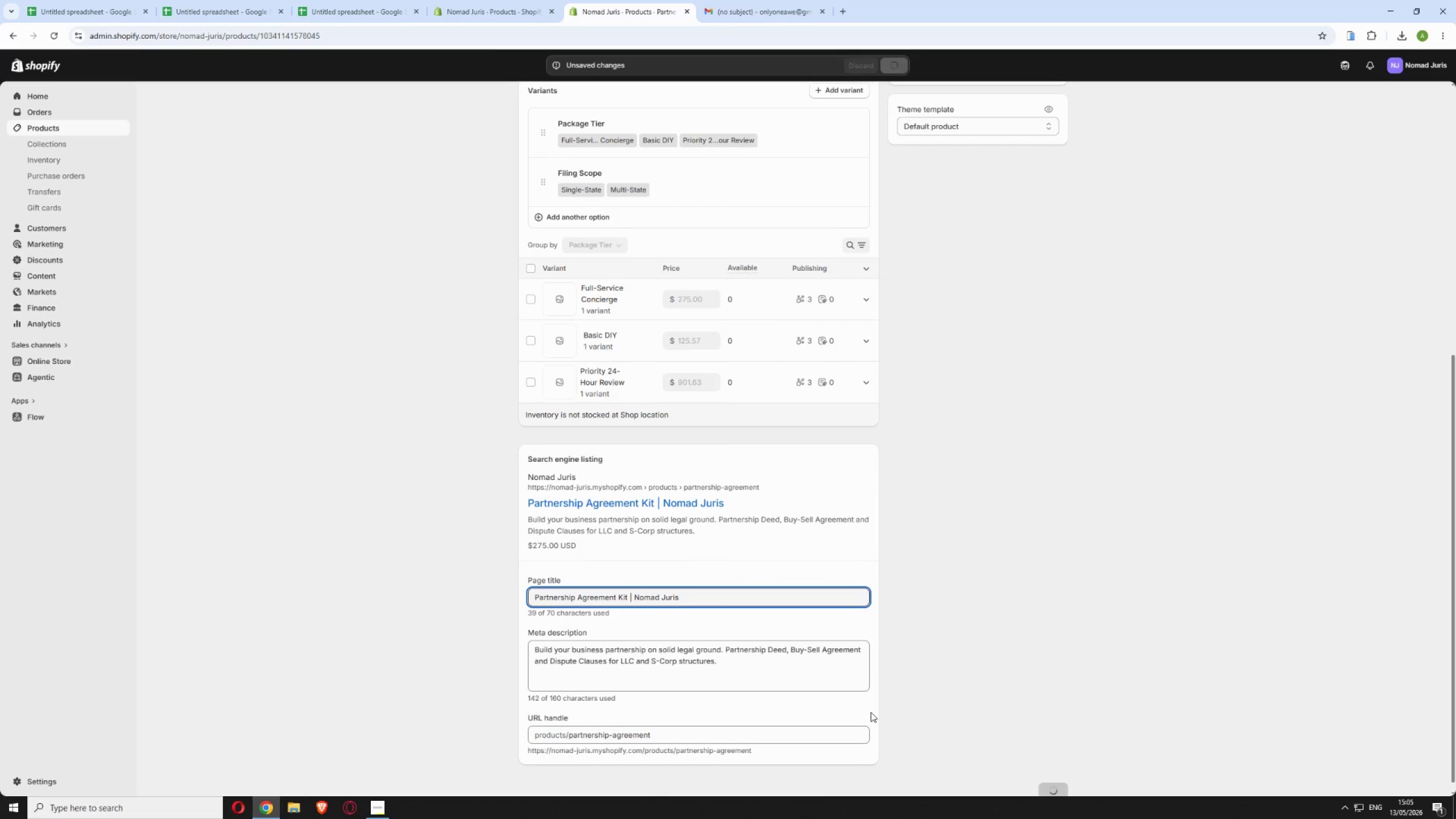 
wait(9.16)
 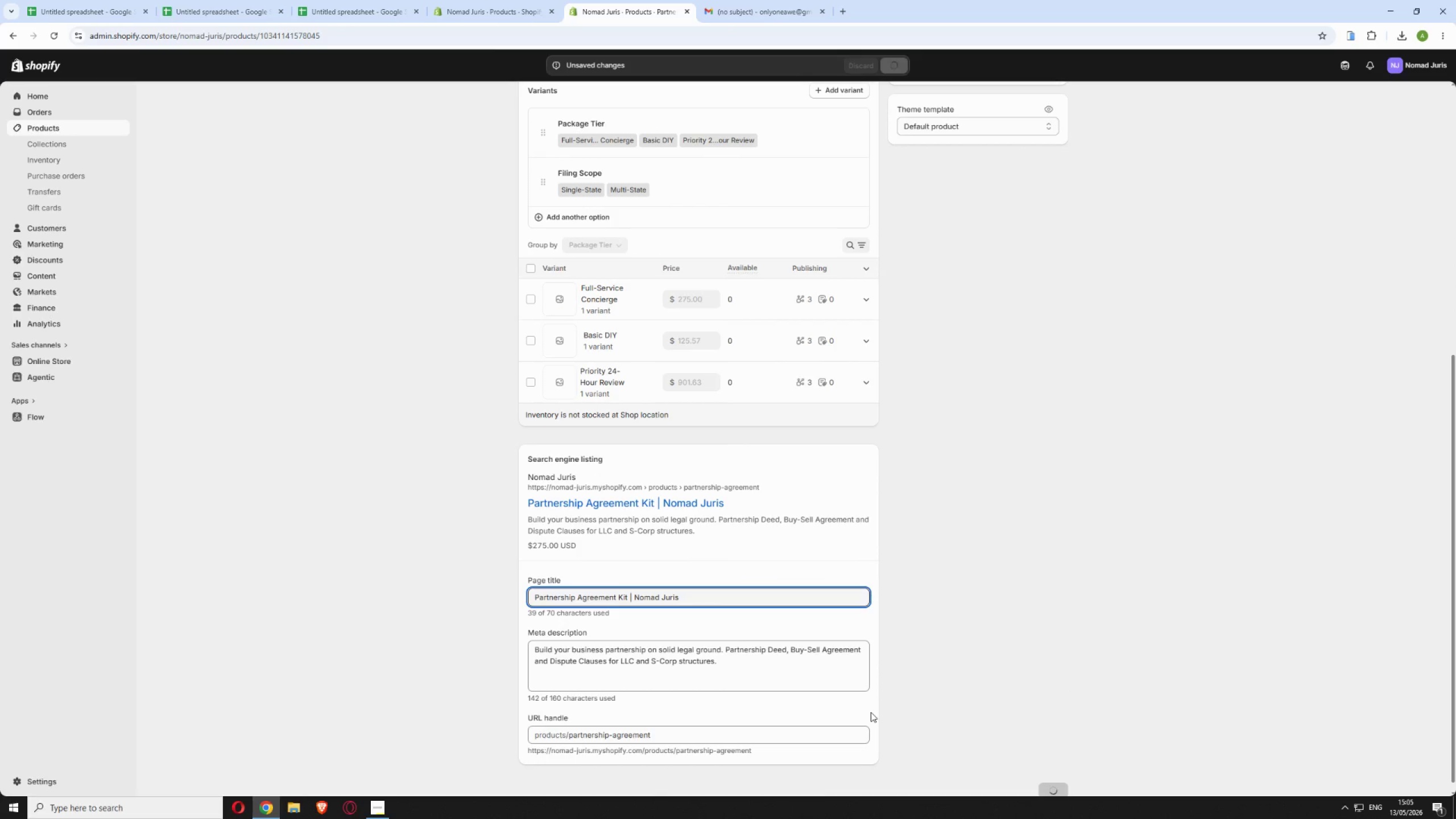 
scroll: coordinate [896, 710], scroll_direction: up, amount: 17.0
 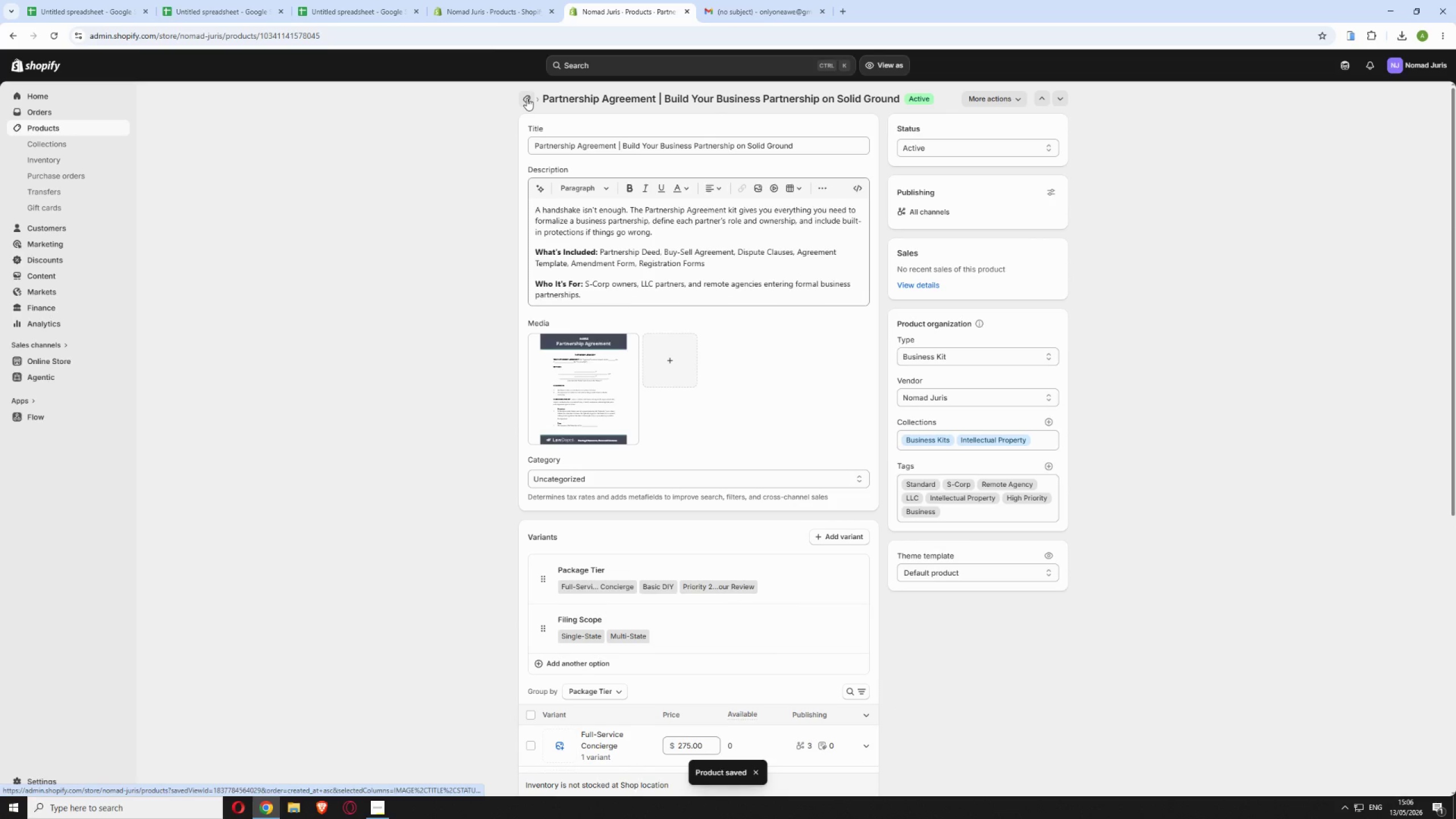 
left_click([527, 98])
 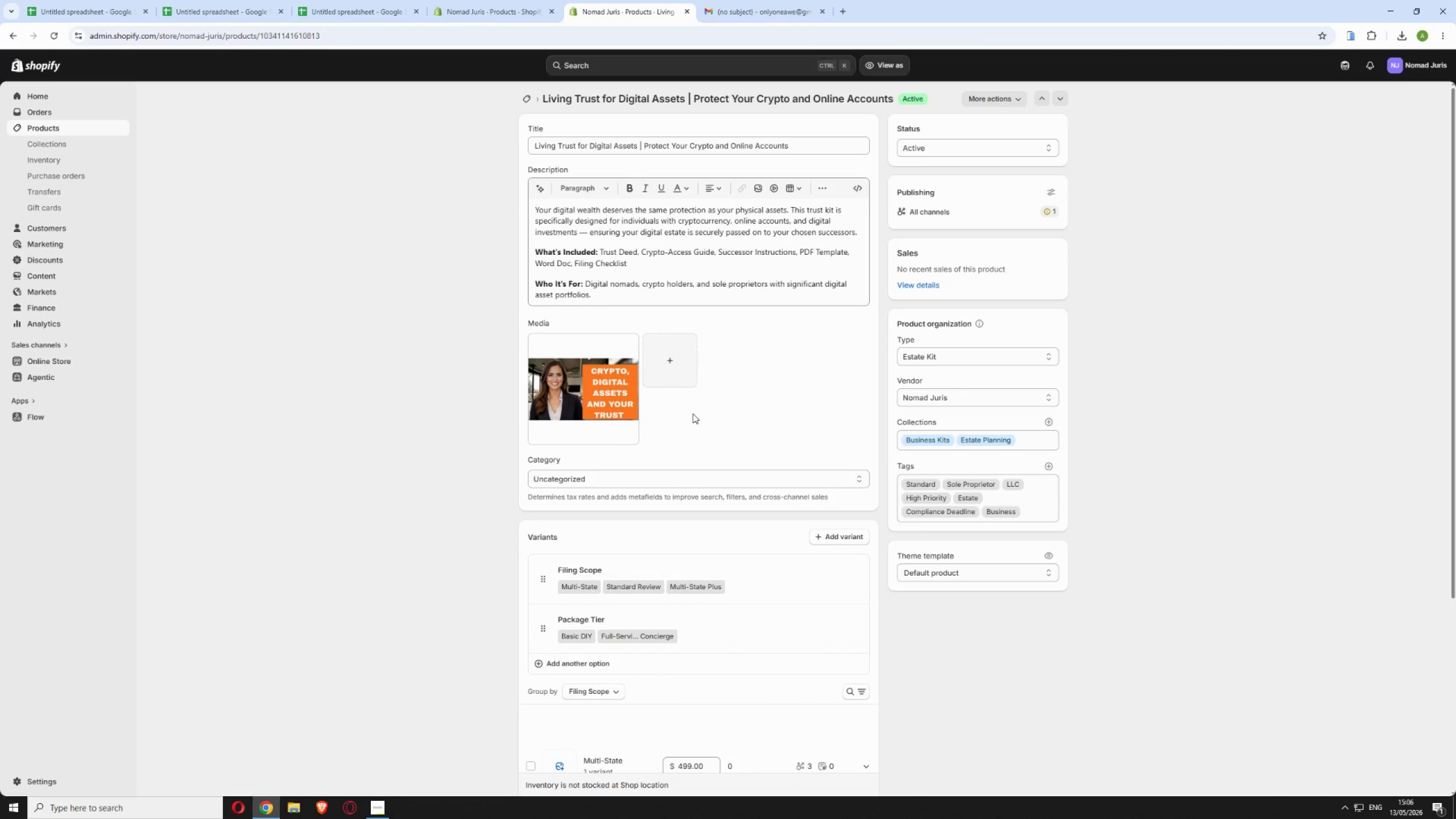 
wait(17.48)
 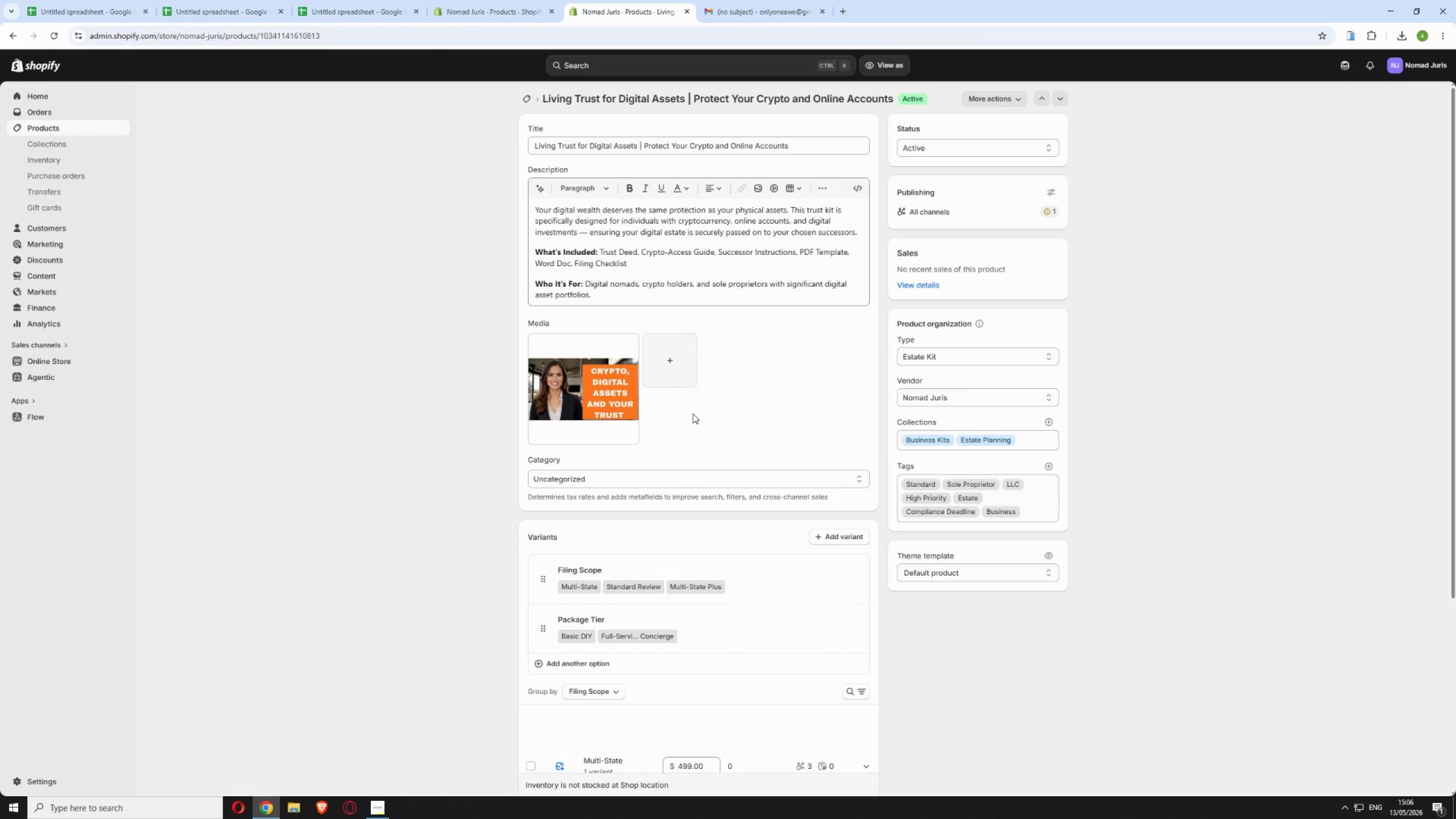 
left_click_drag(start_coordinate=[187, 582], to_coordinate=[685, 579])
 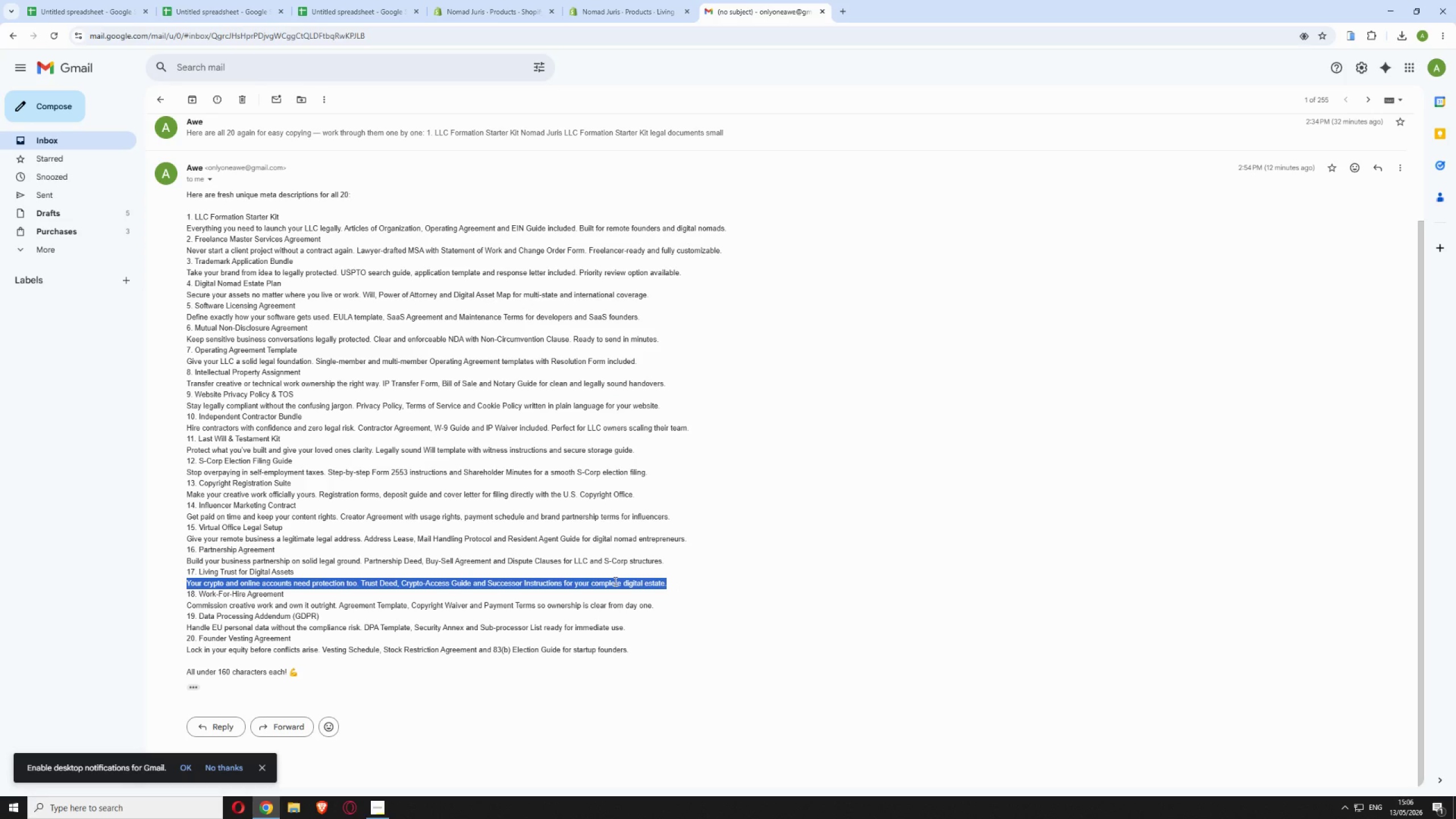 
right_click([614, 581])
 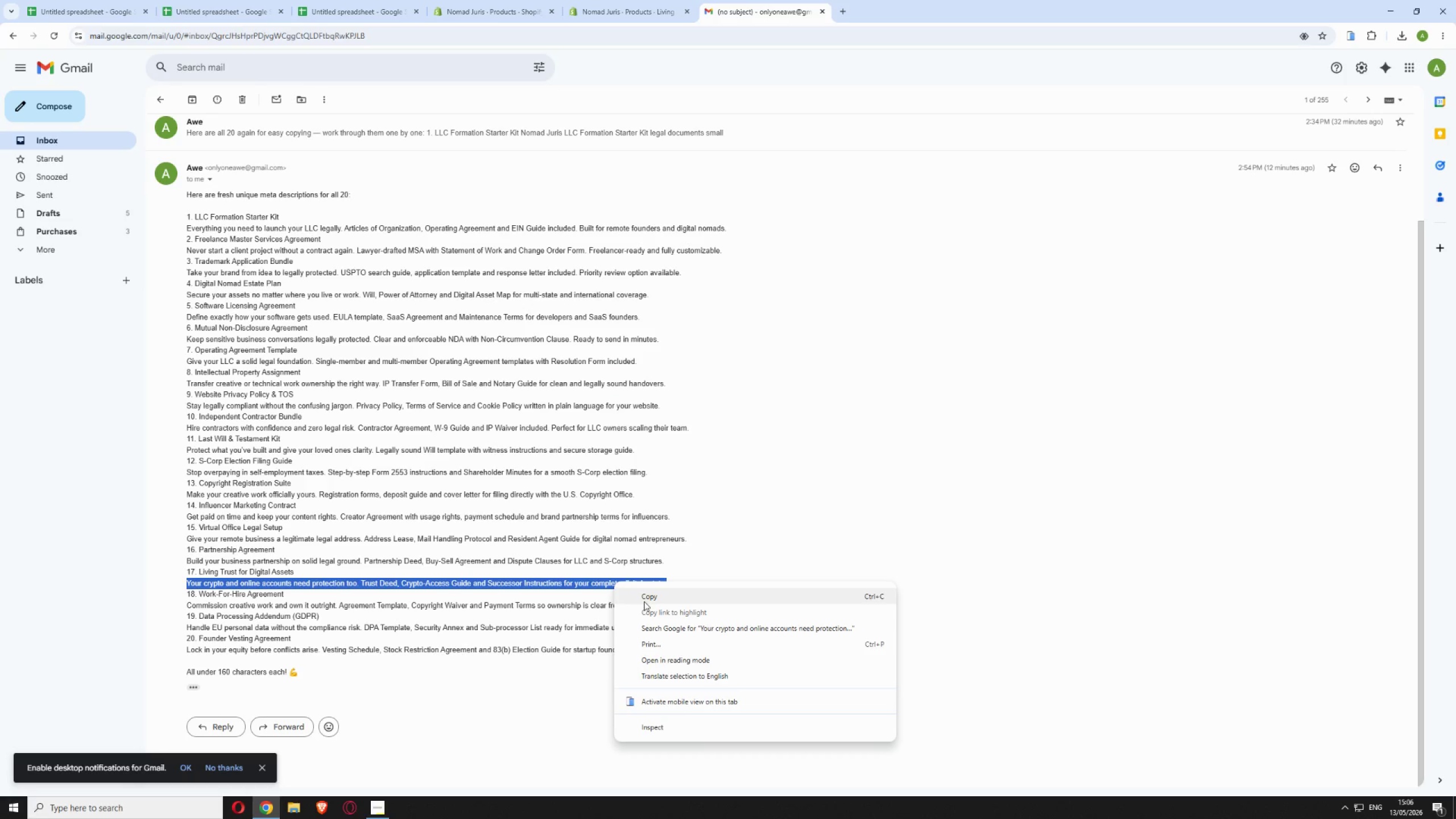 
left_click([648, 595])
 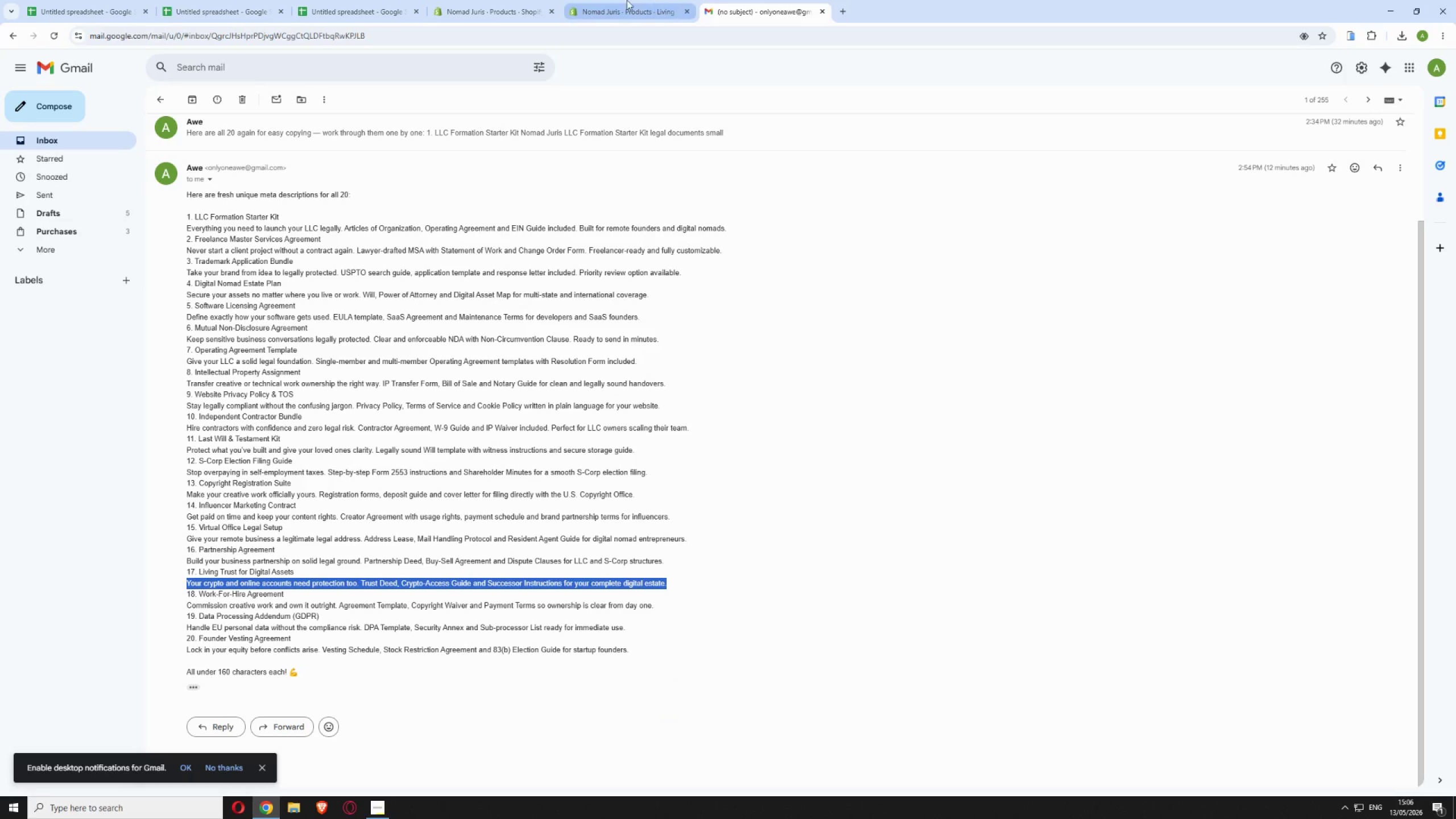 
left_click([594, 5])
 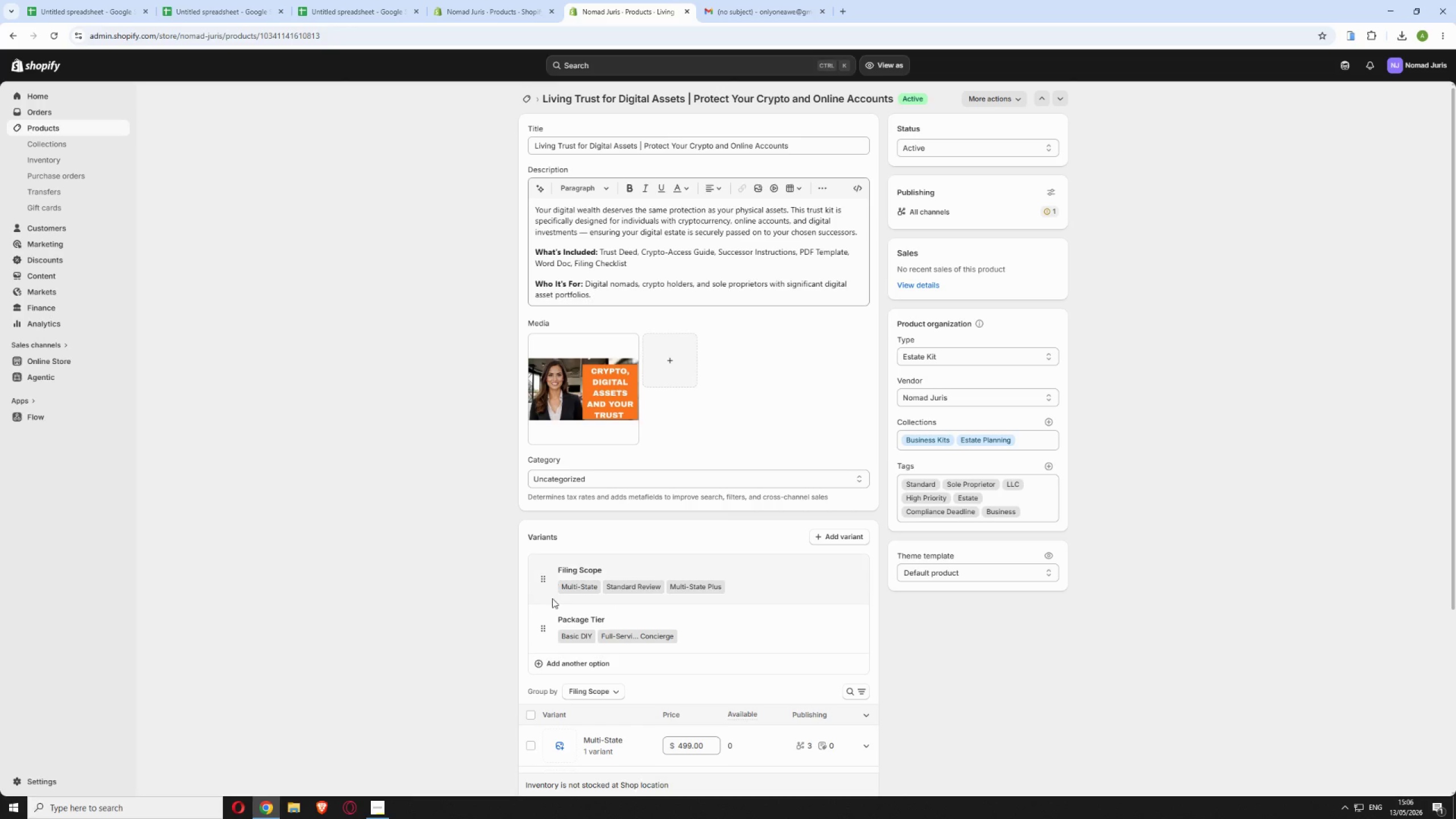 
scroll: coordinate [560, 604], scroll_direction: down, amount: 5.0
 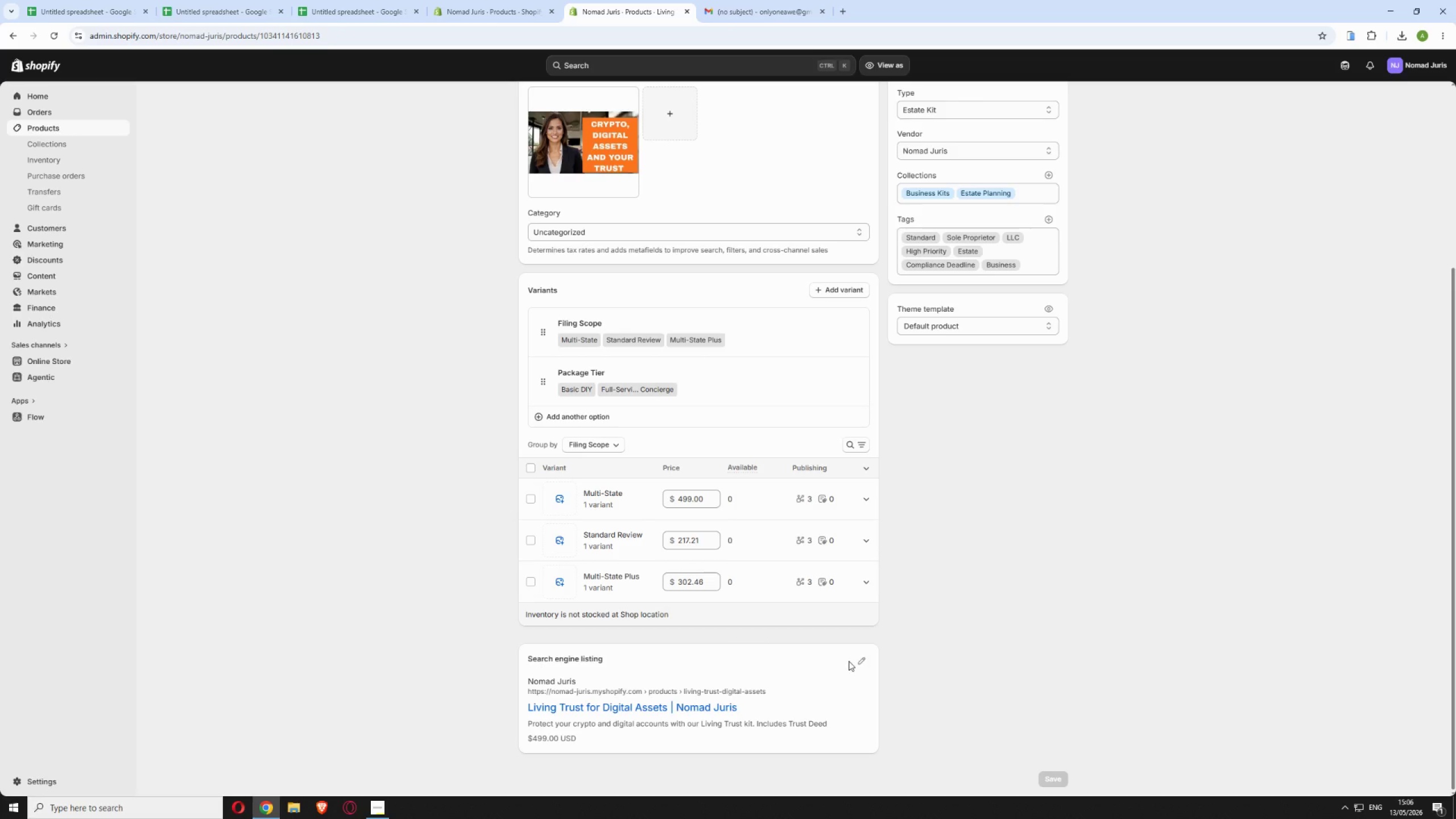 
left_click_drag(start_coordinate=[858, 661], to_coordinate=[855, 665])
 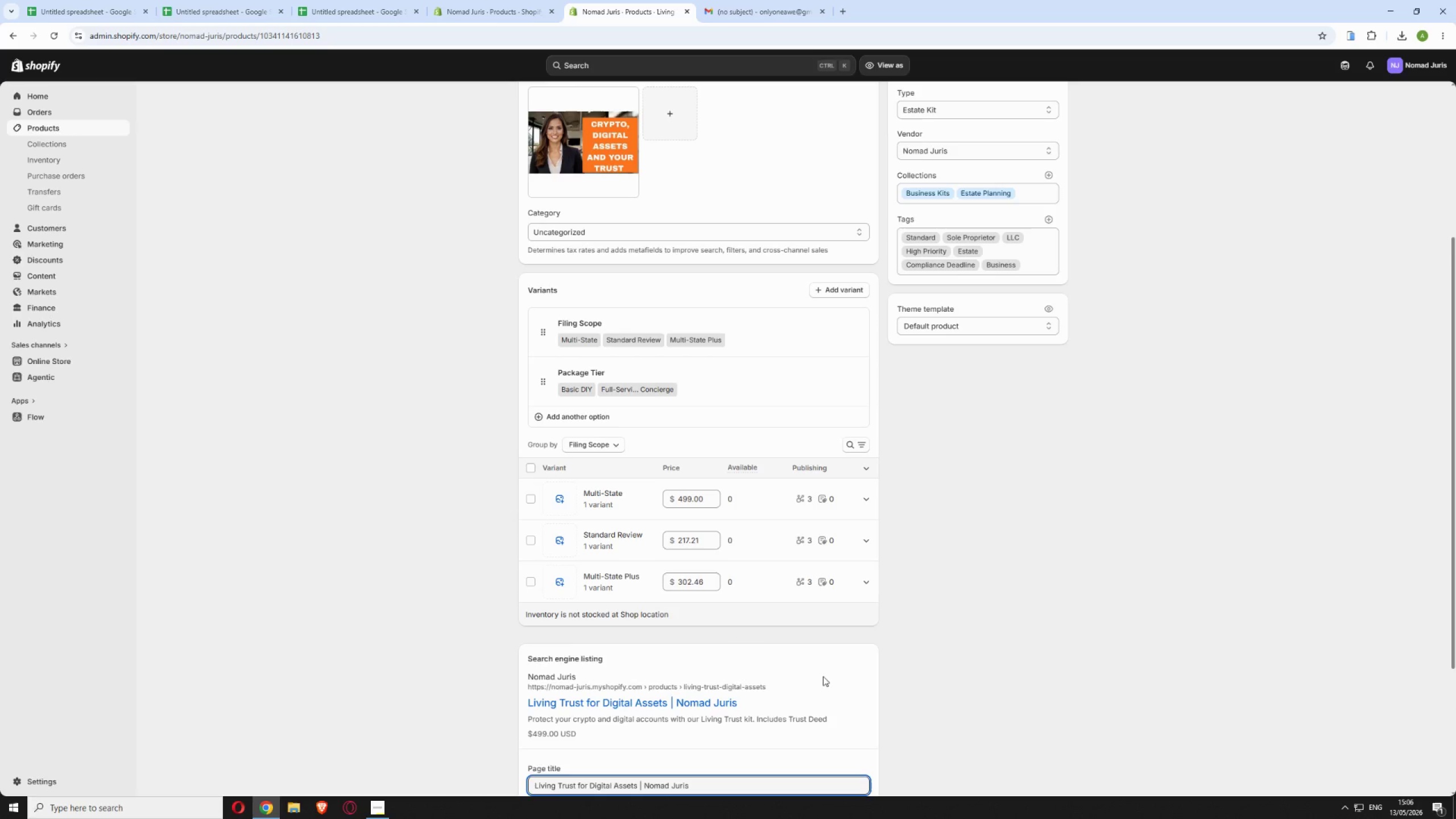 
scroll: coordinate [819, 675], scroll_direction: down, amount: 3.0
 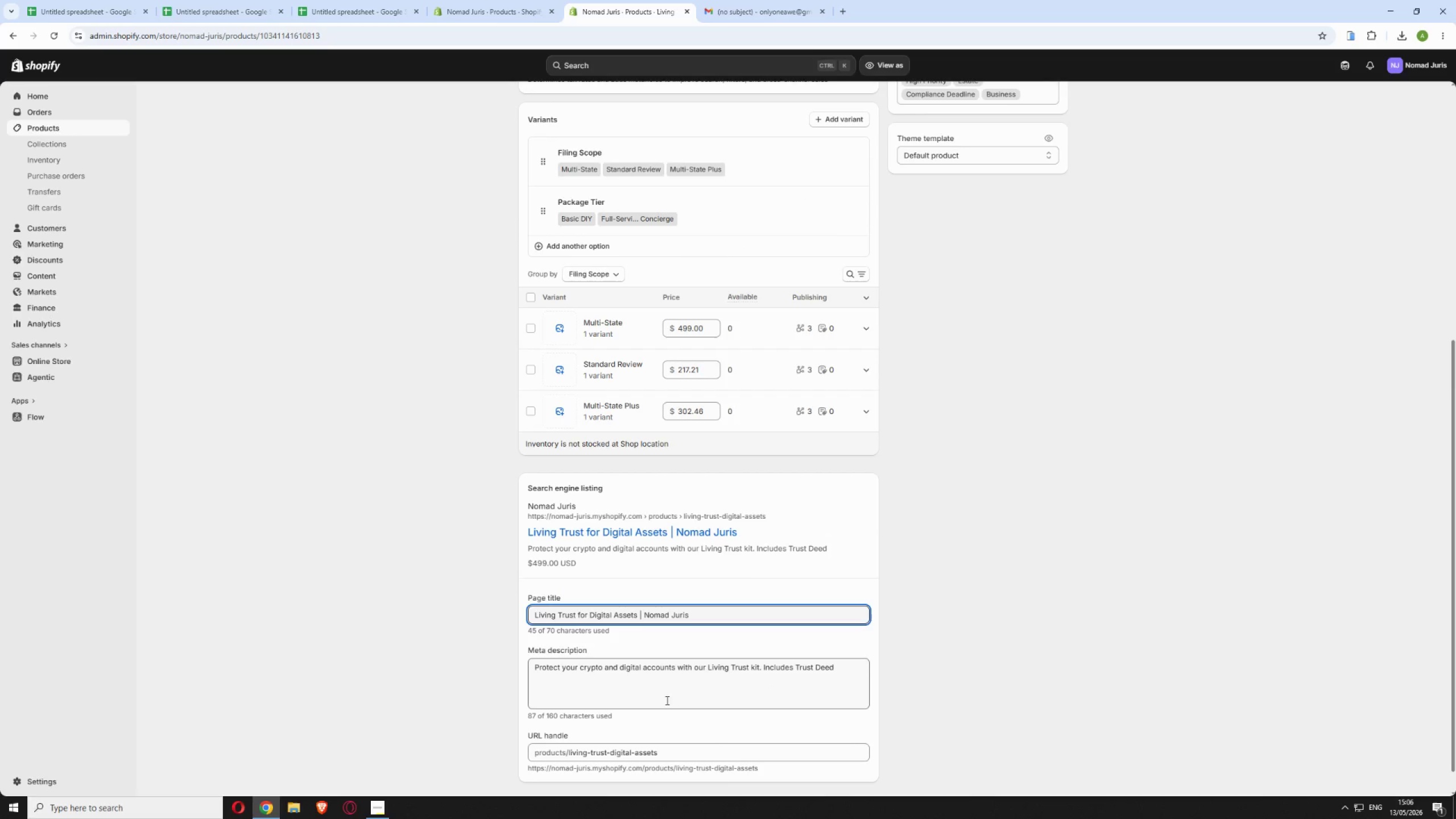 
left_click([657, 679])
 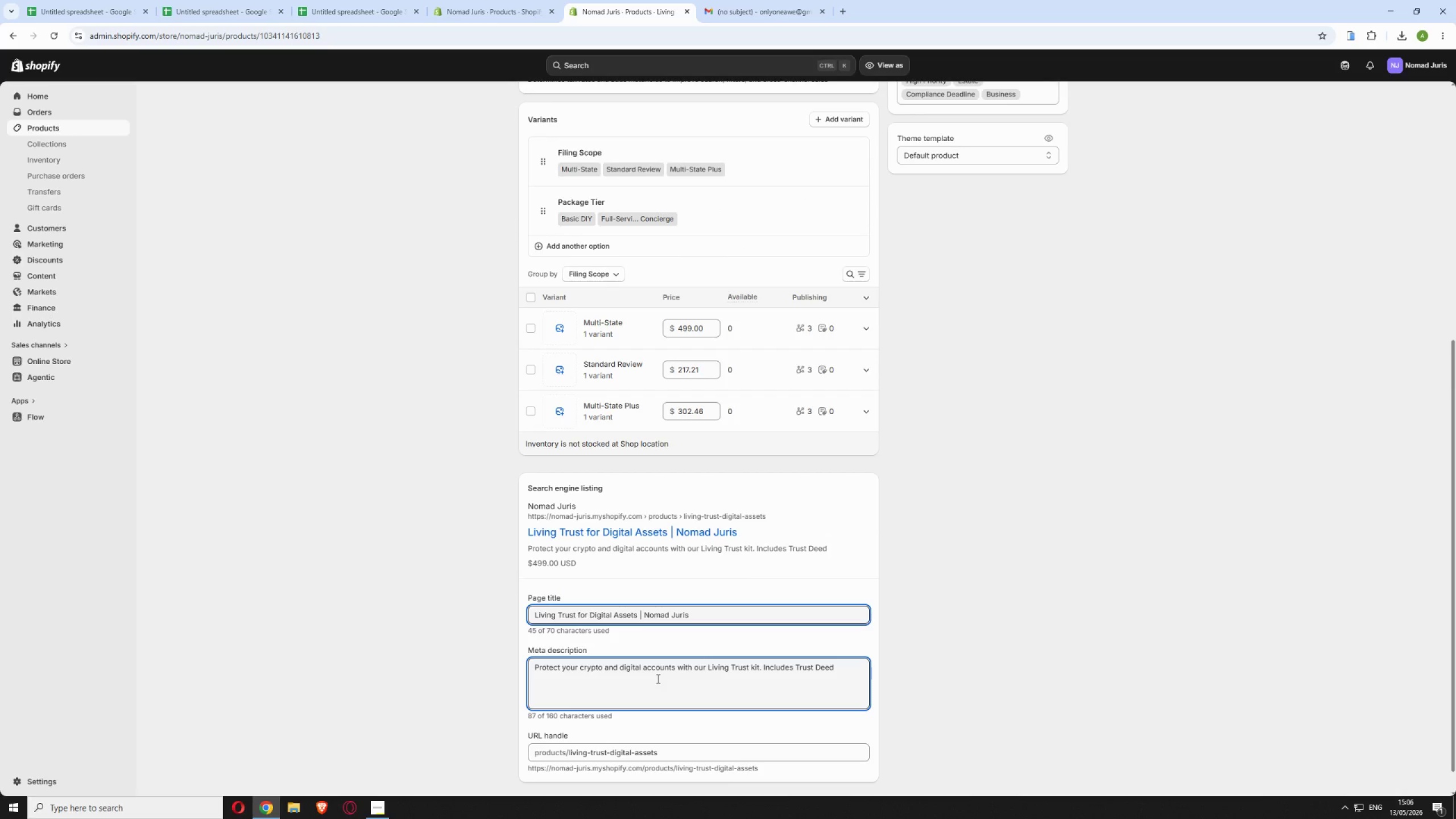 
key(Control+A)
 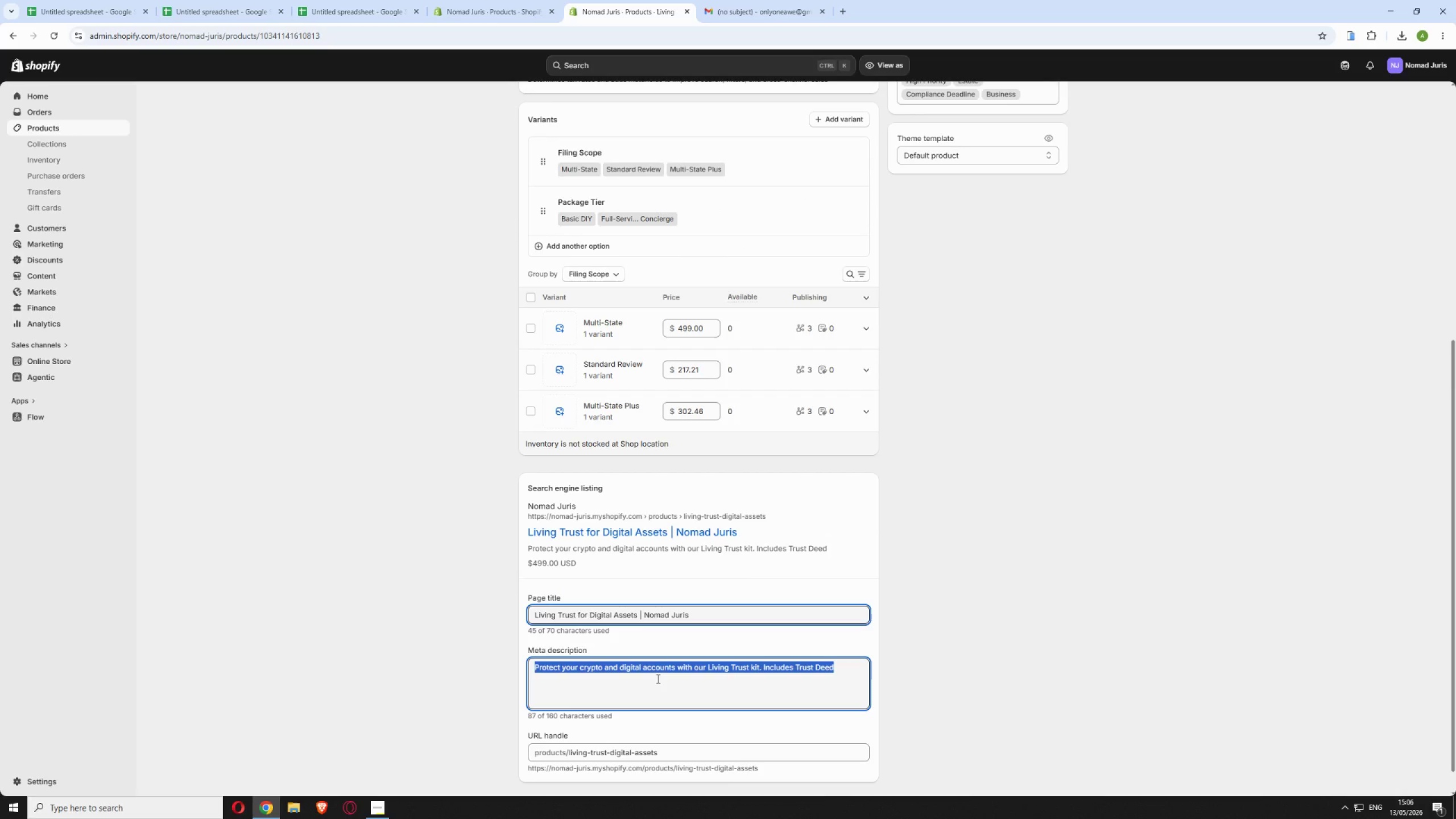 
key(Control+V)
 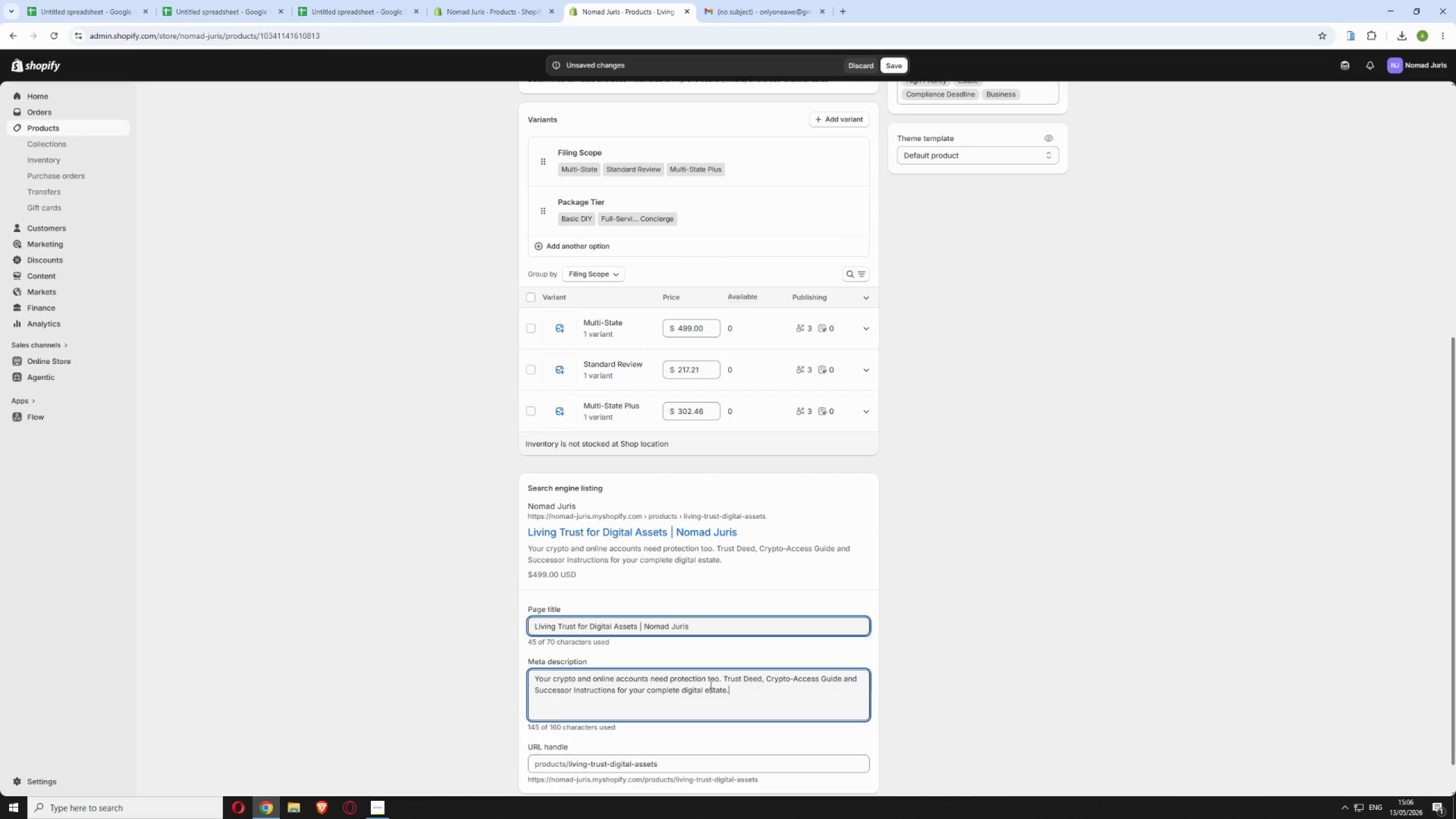 
scroll: coordinate [917, 684], scroll_direction: down, amount: 4.0
 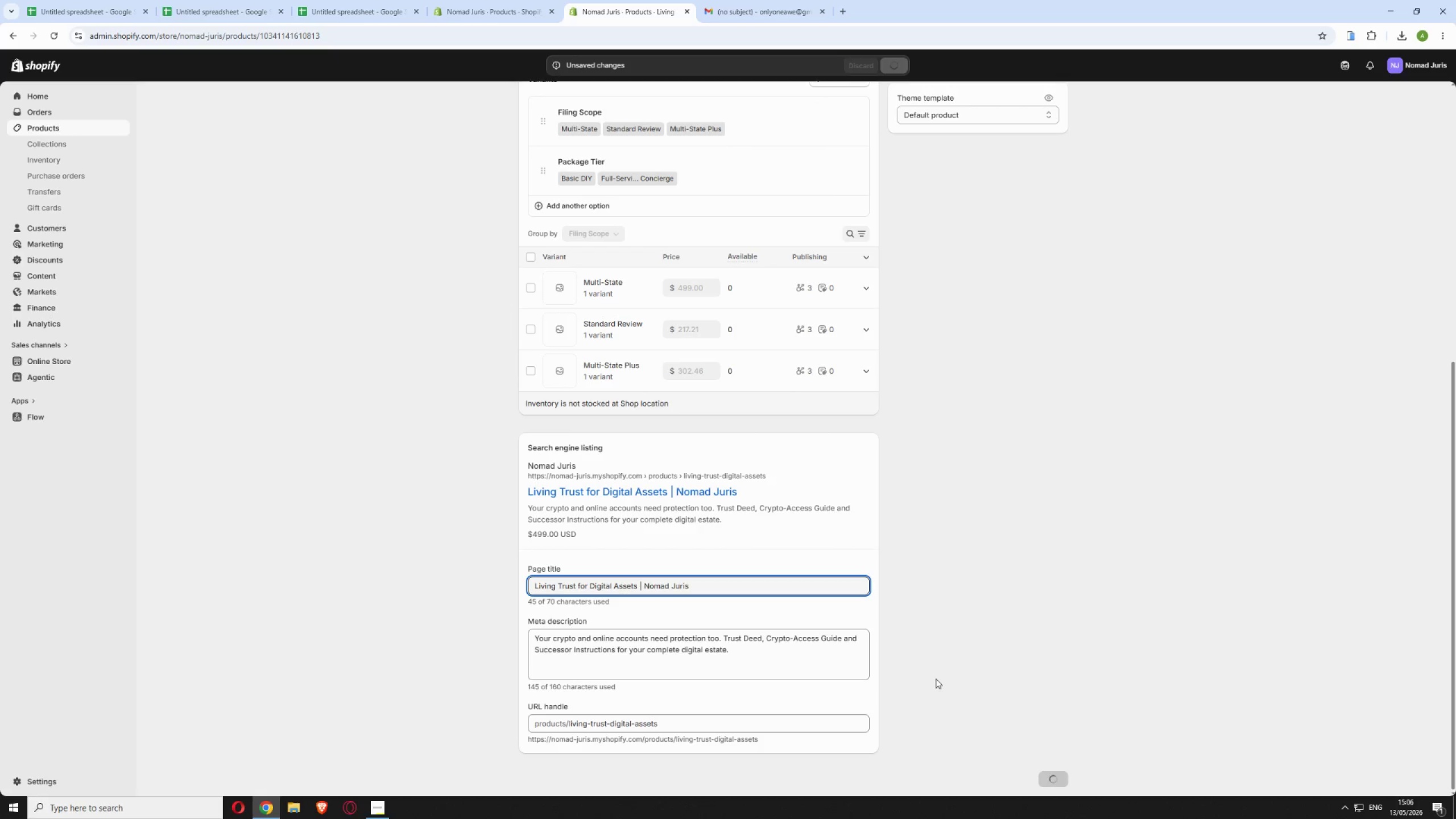 
scroll: coordinate [933, 673], scroll_direction: up, amount: 16.0
 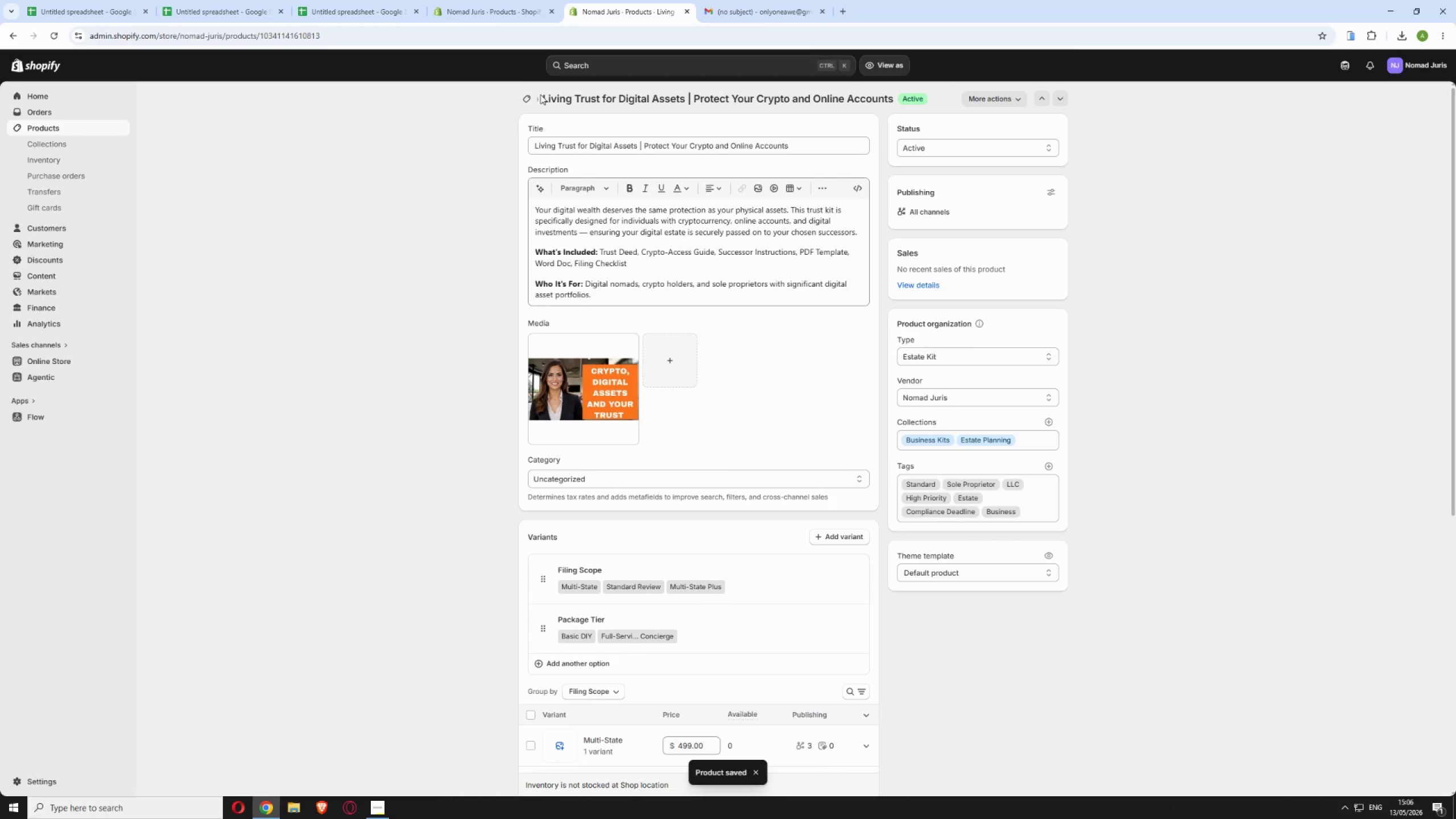 
left_click([519, 98])
 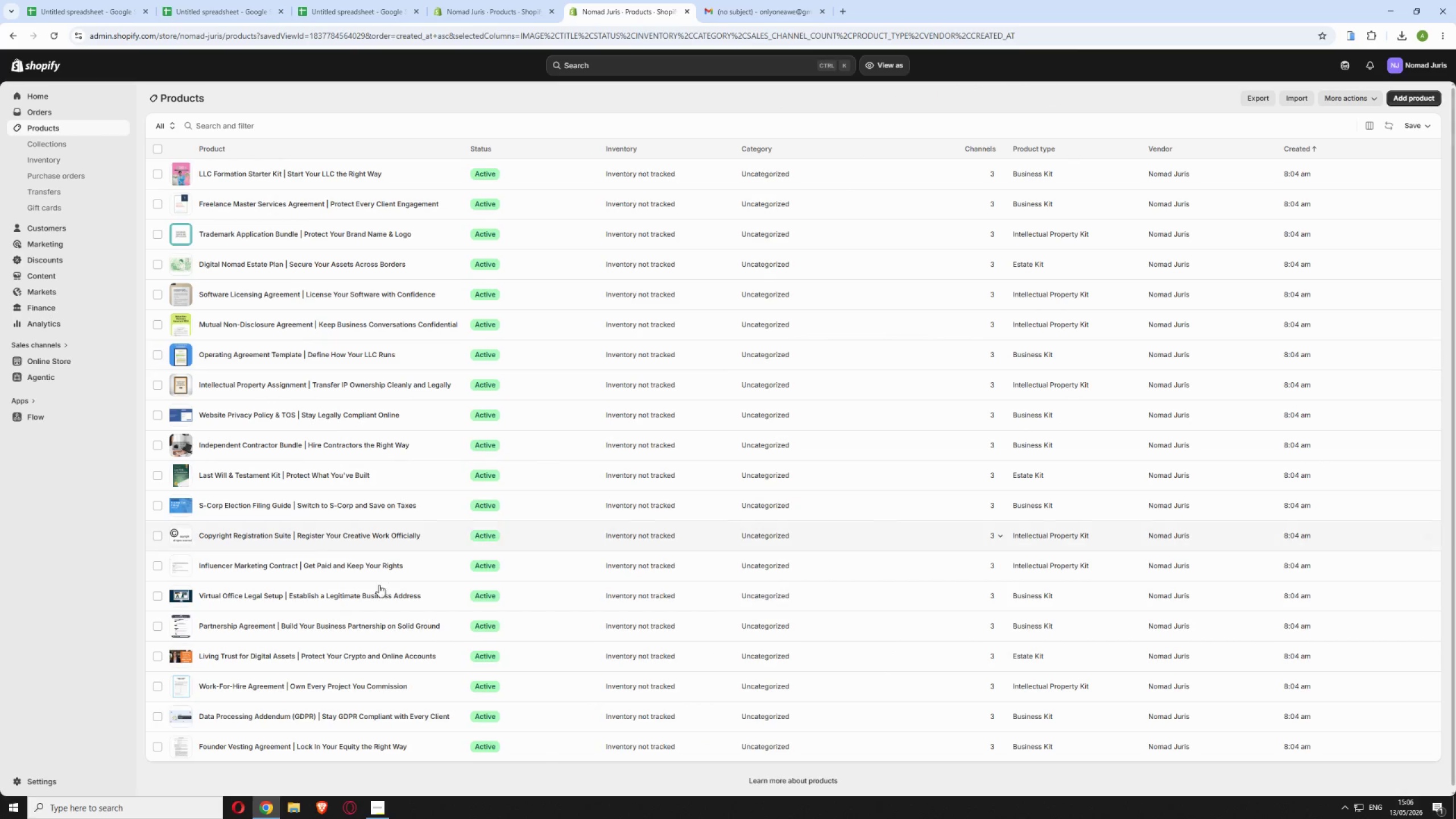 
left_click([436, 685])
 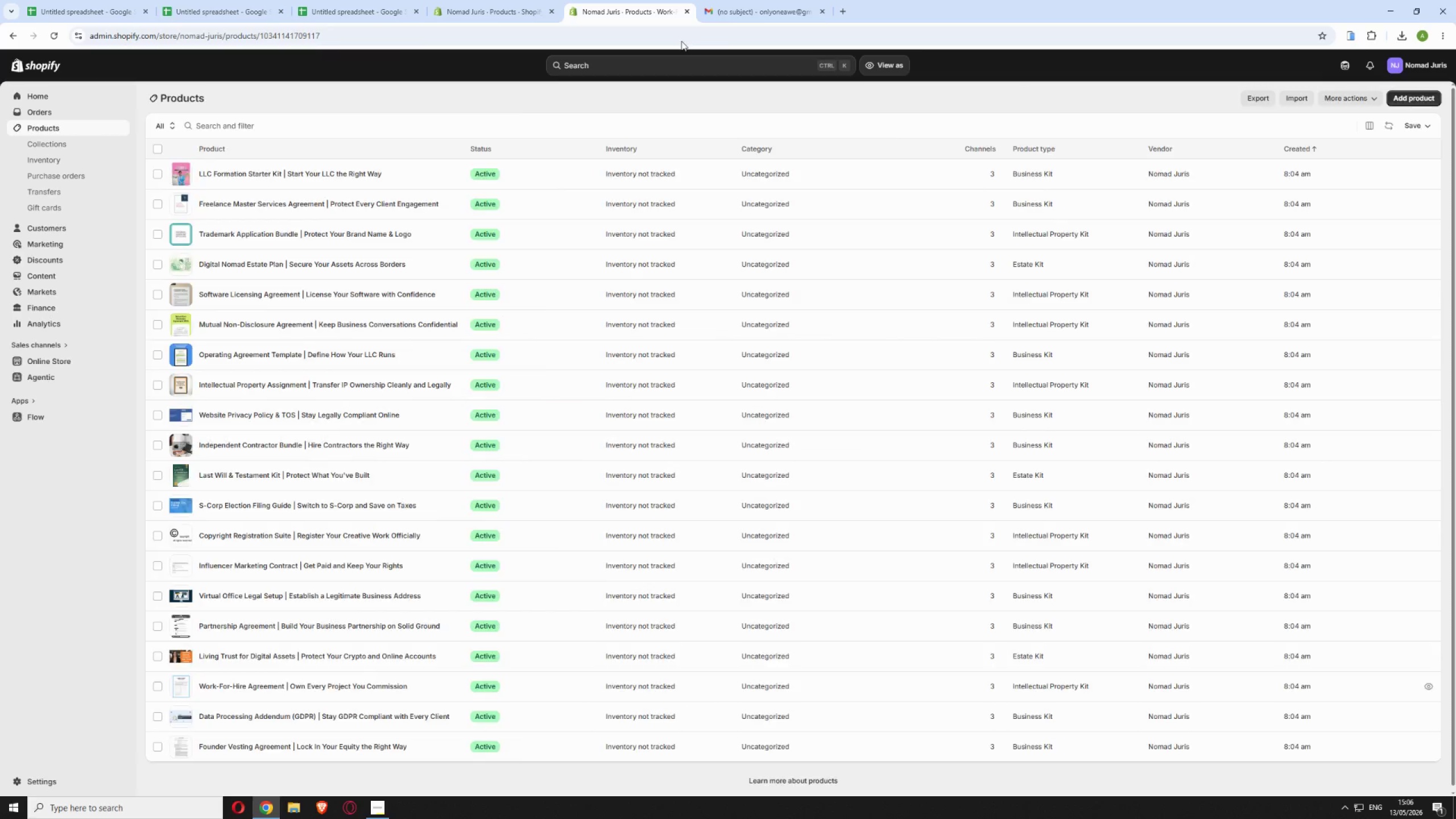 
left_click([751, 0])
 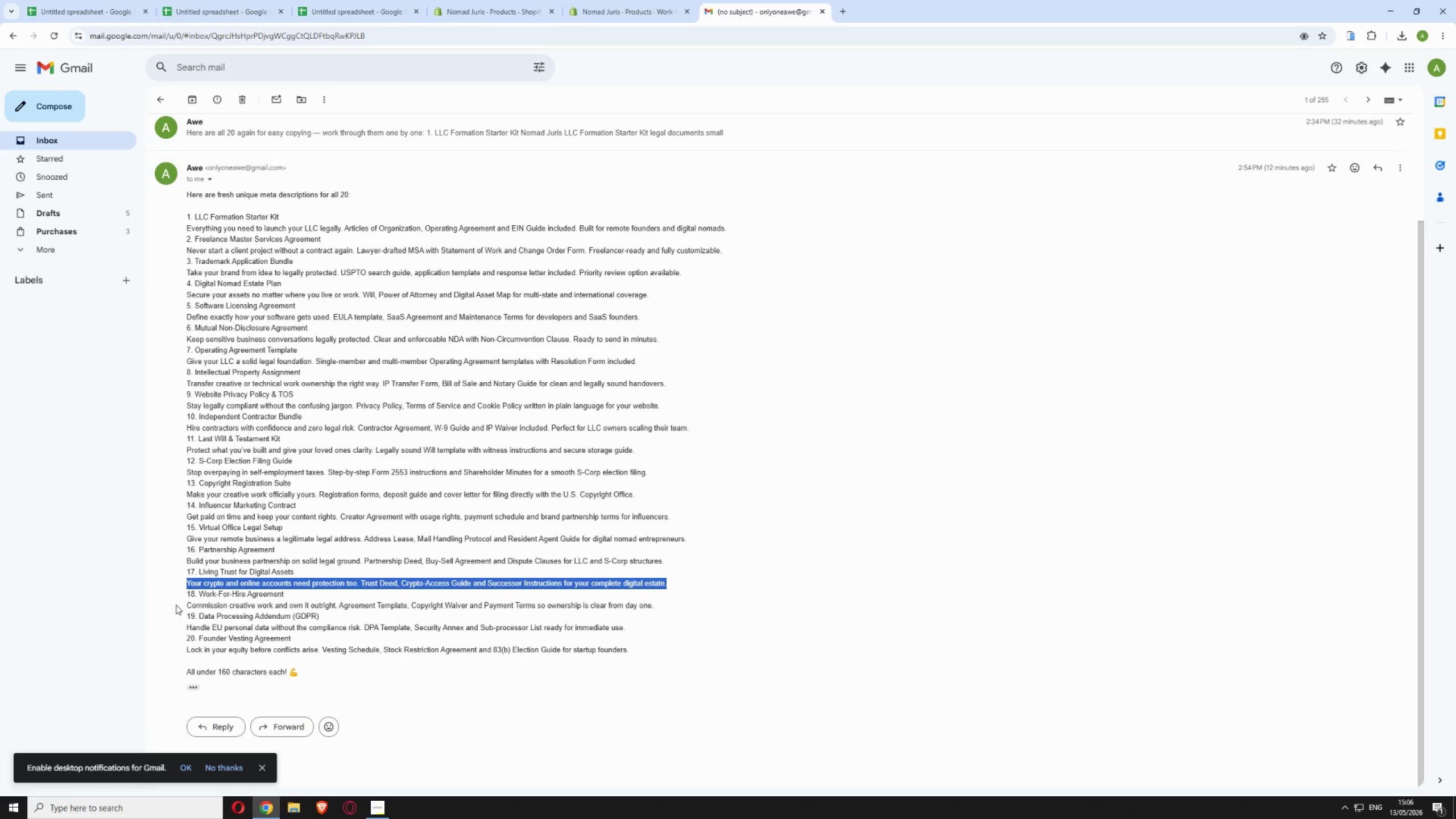 
left_click_drag(start_coordinate=[184, 607], to_coordinate=[672, 602])
 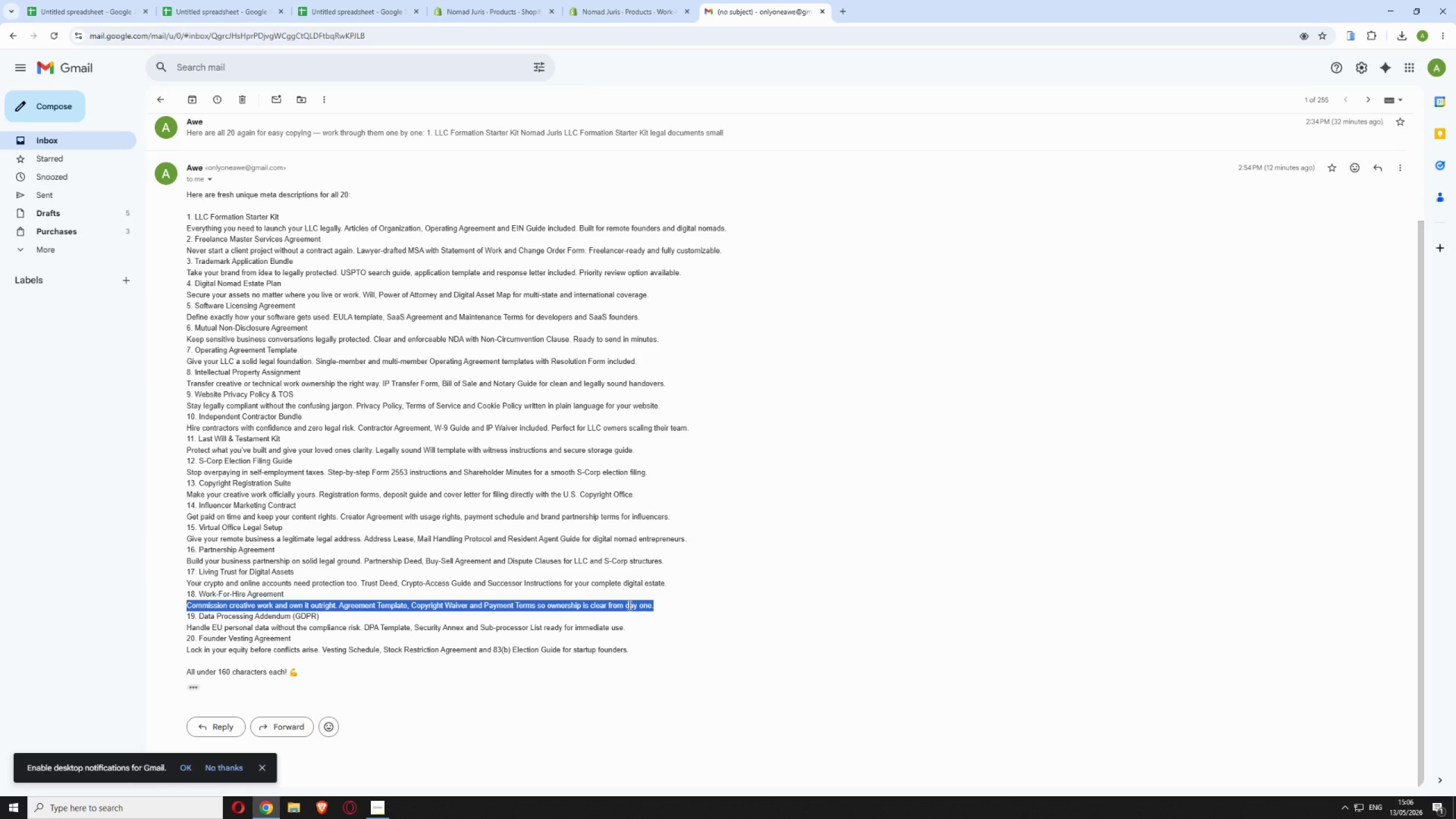 
right_click([628, 605])
 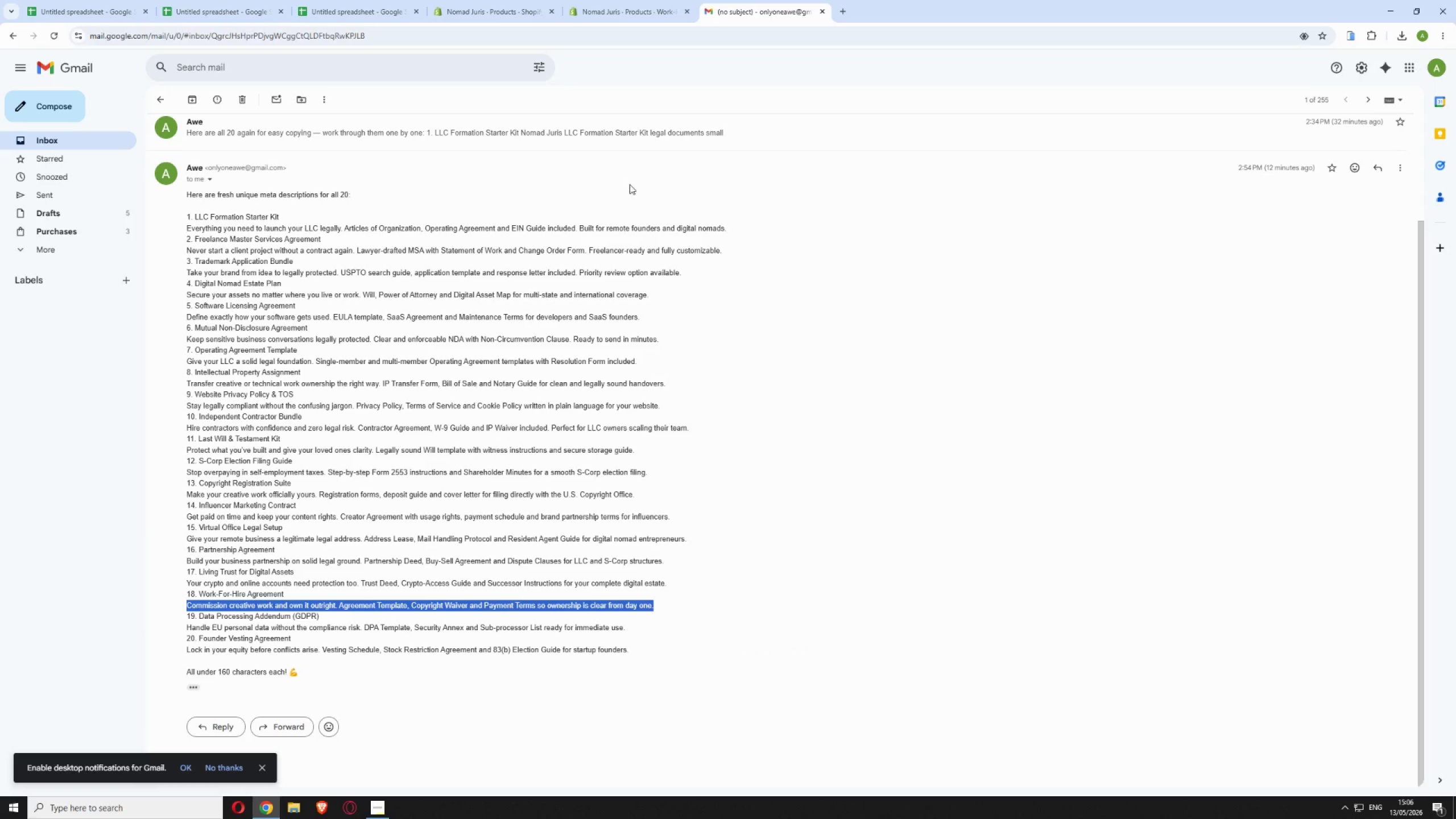 
left_click([619, 12])
 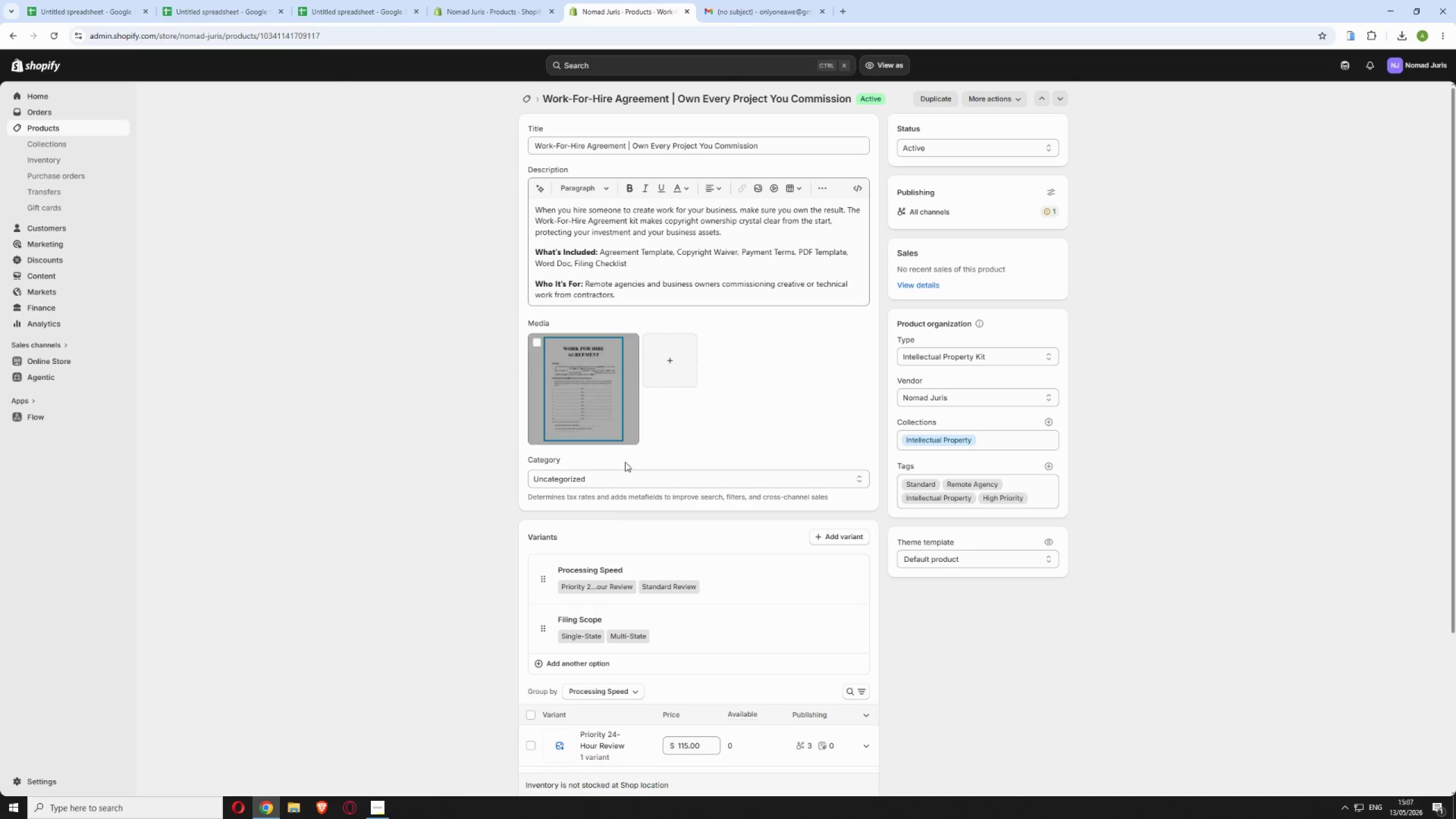 
scroll: coordinate [610, 540], scroll_direction: down, amount: 7.0
 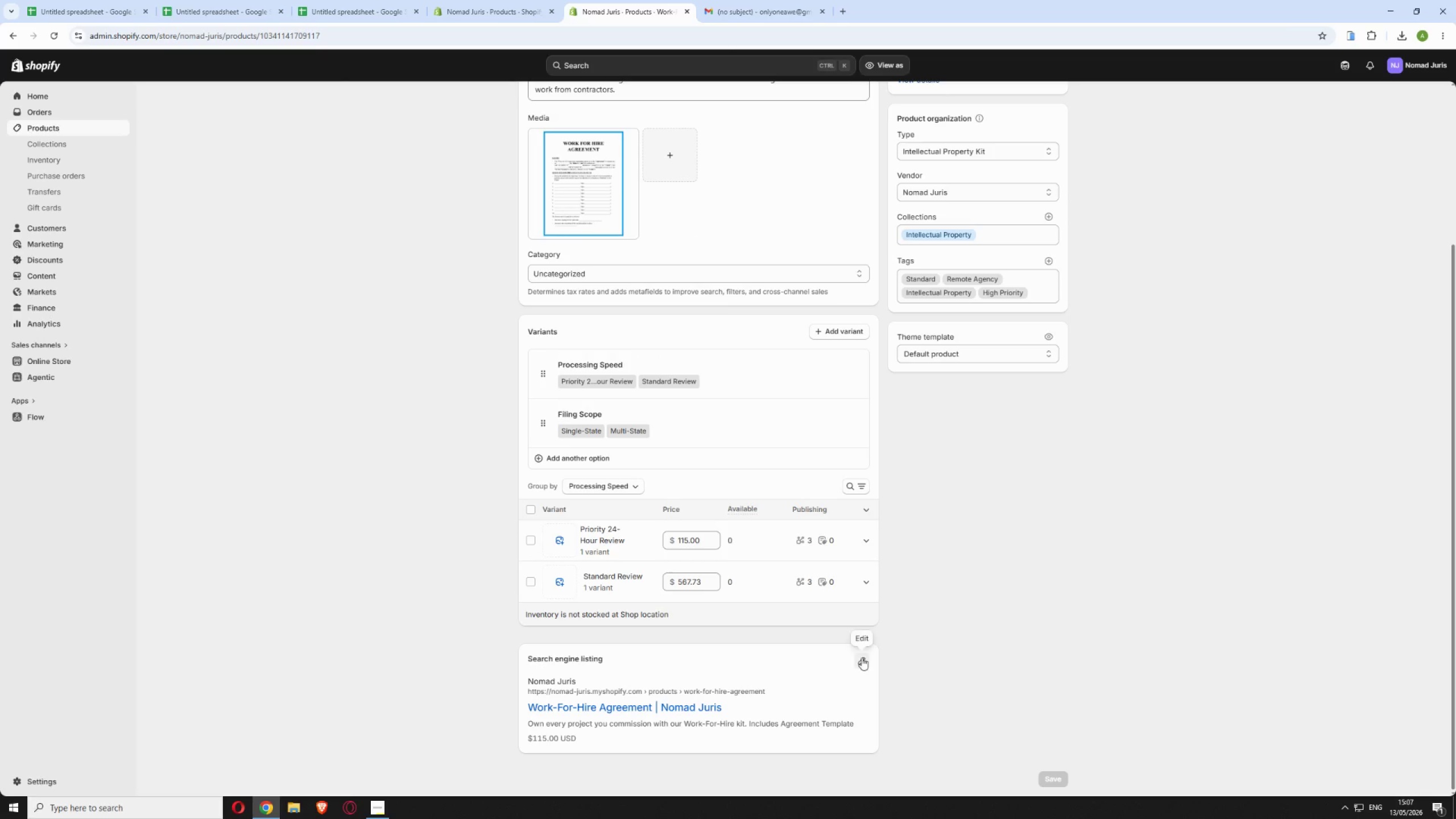 
left_click([862, 657])
 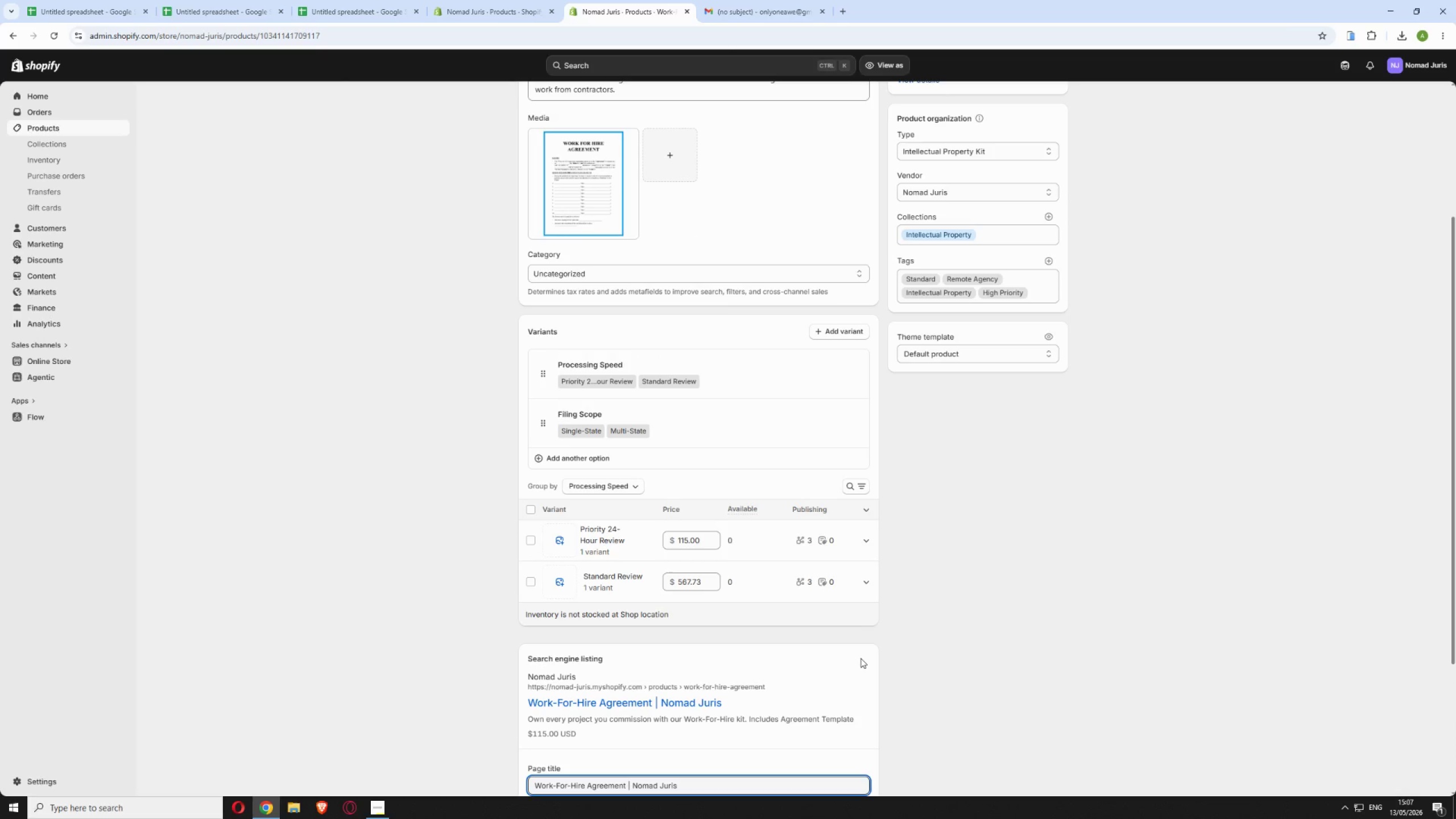 
scroll: coordinate [855, 659], scroll_direction: down, amount: 4.0
 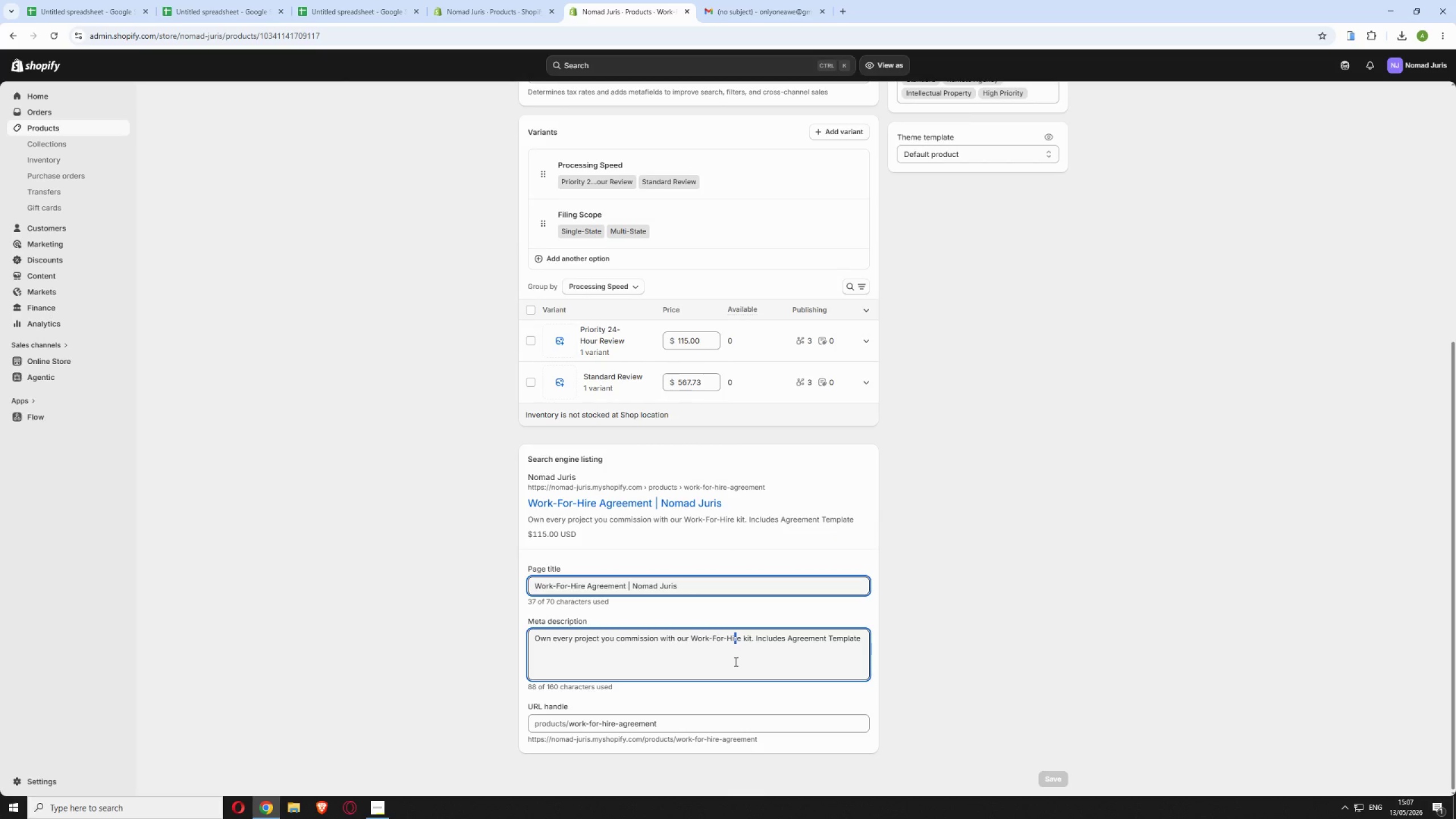 
key(Control+A)
 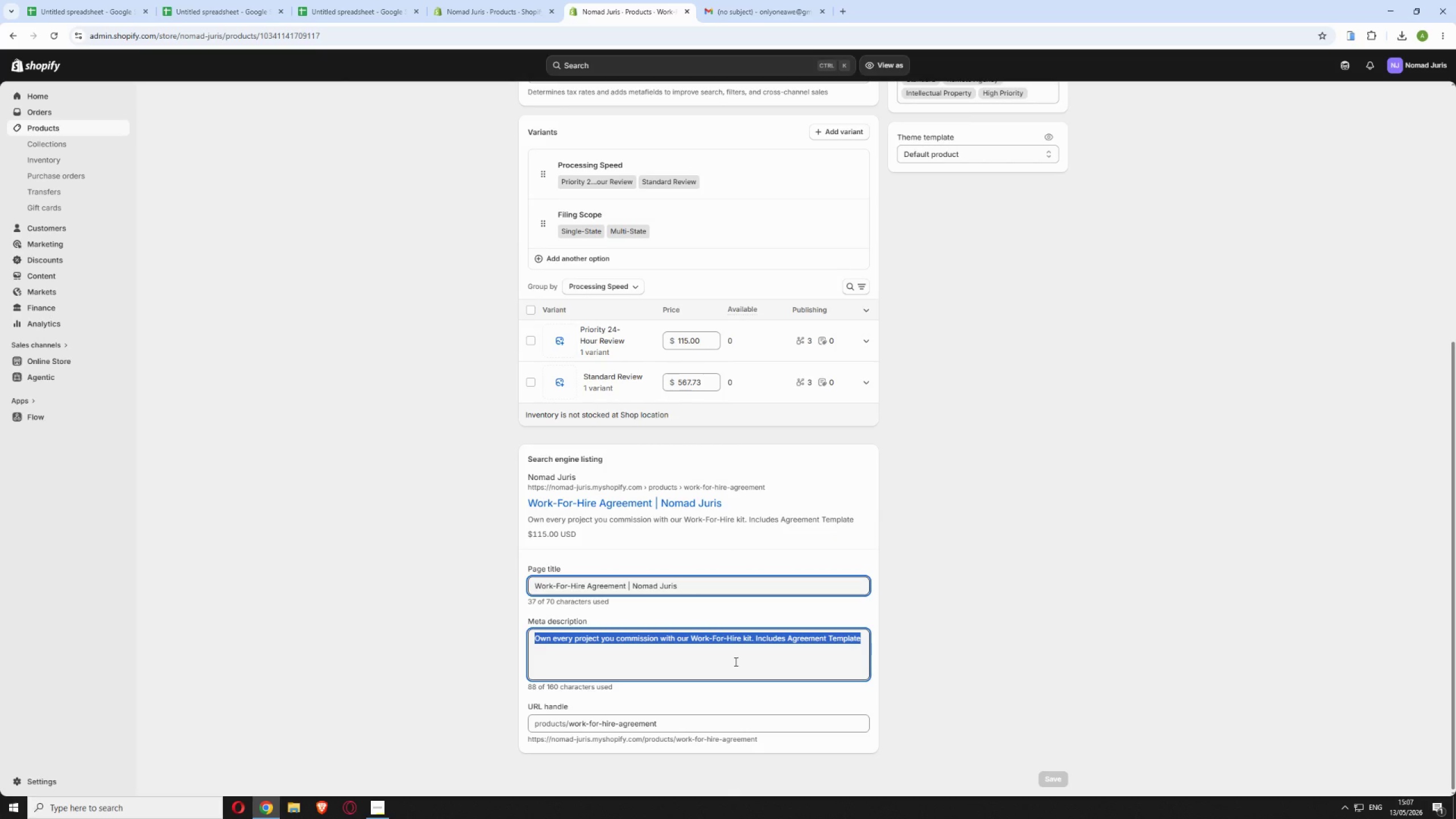 
key(Control+V)
 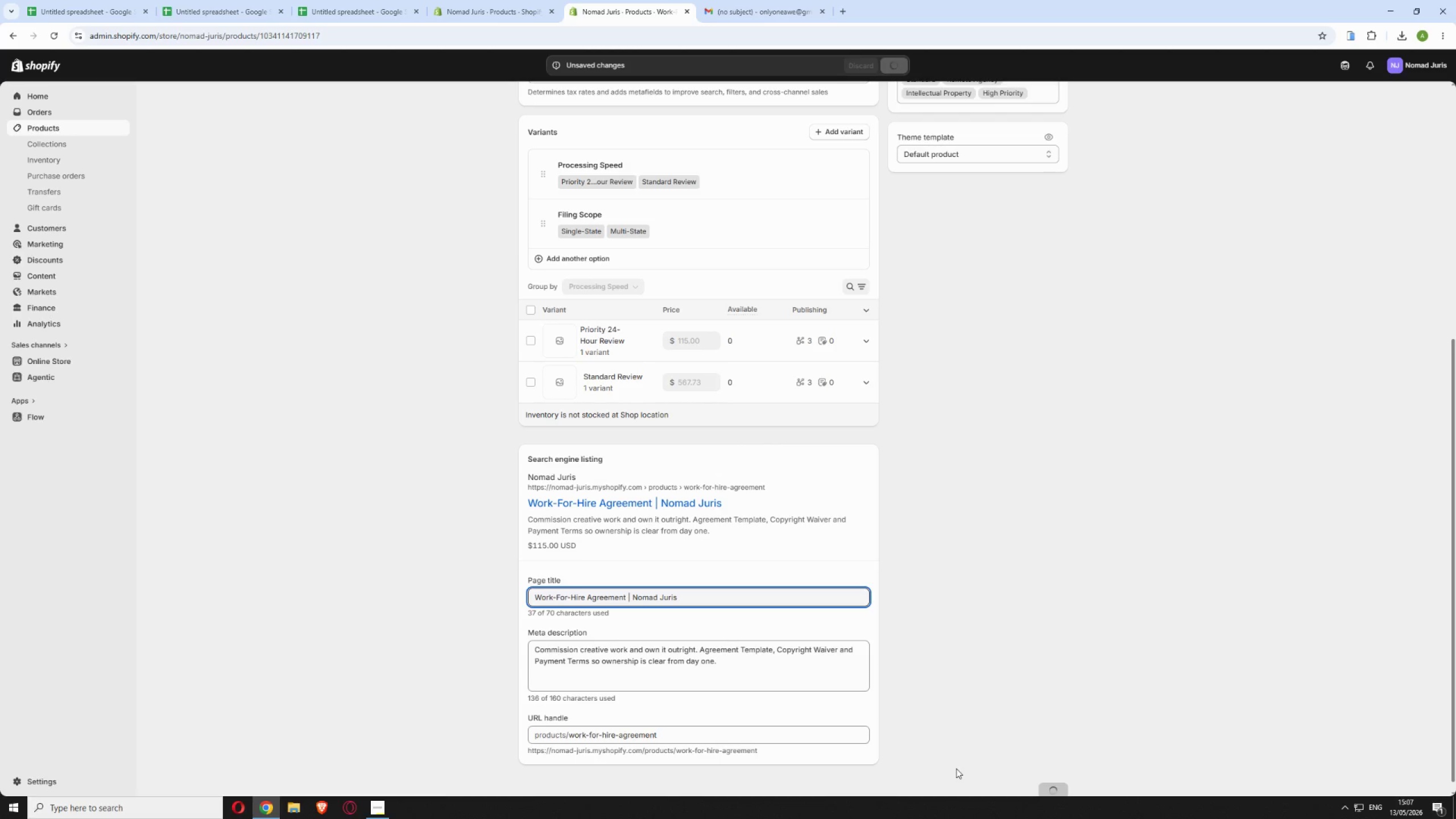 
wait(10.06)
 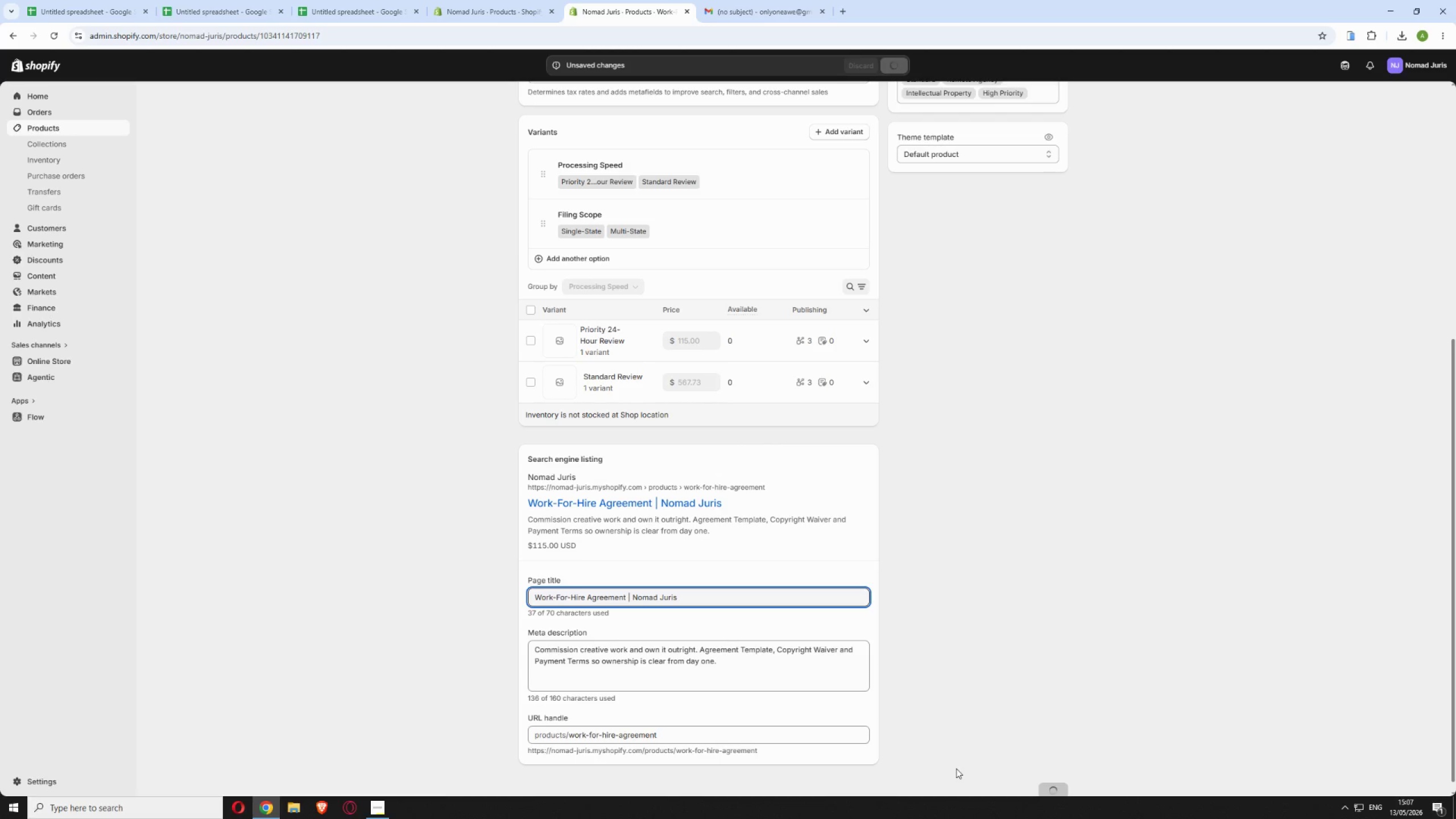 
scroll: coordinate [693, 706], scroll_direction: up, amount: 18.0
 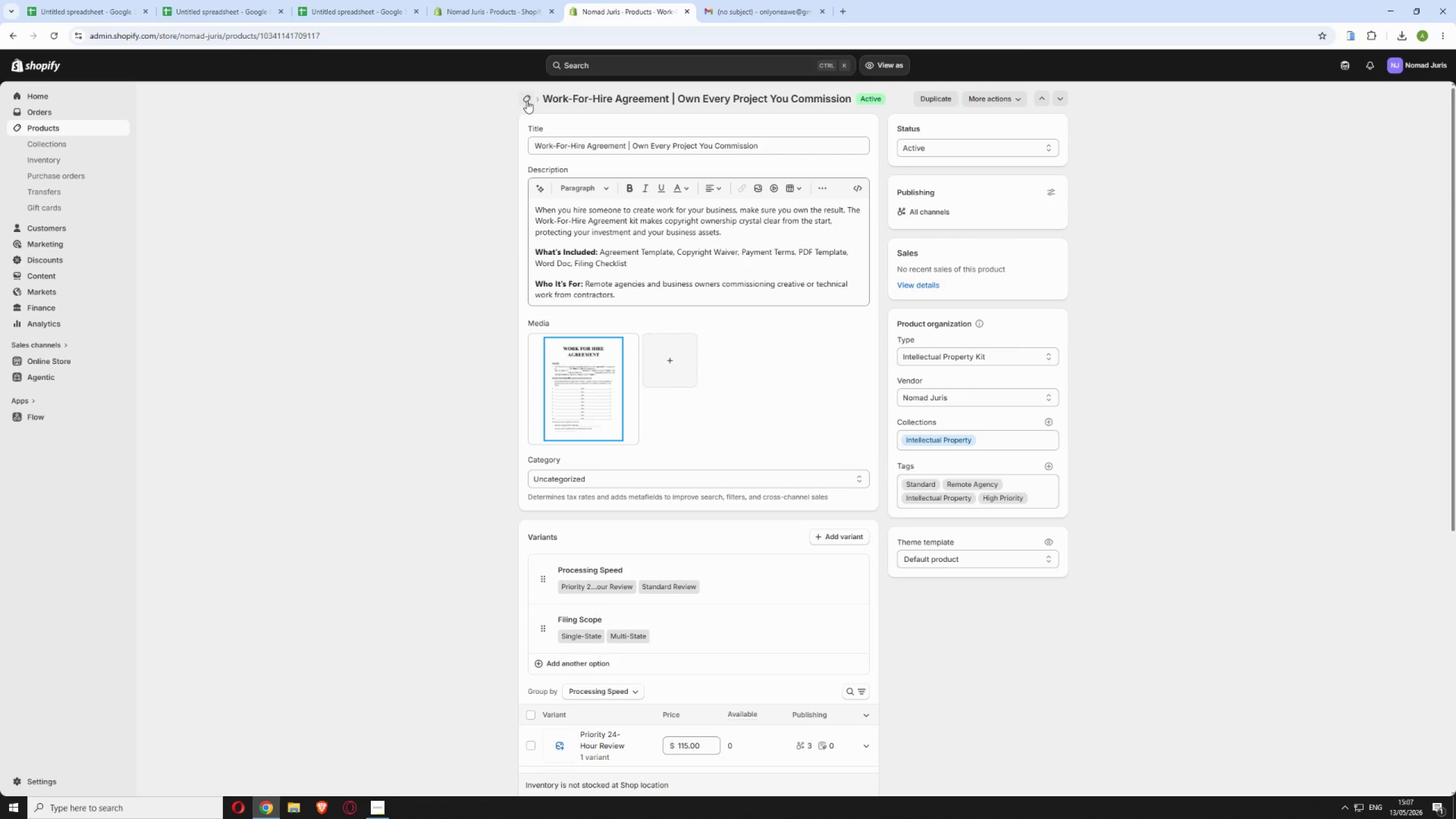 
left_click([527, 101])
 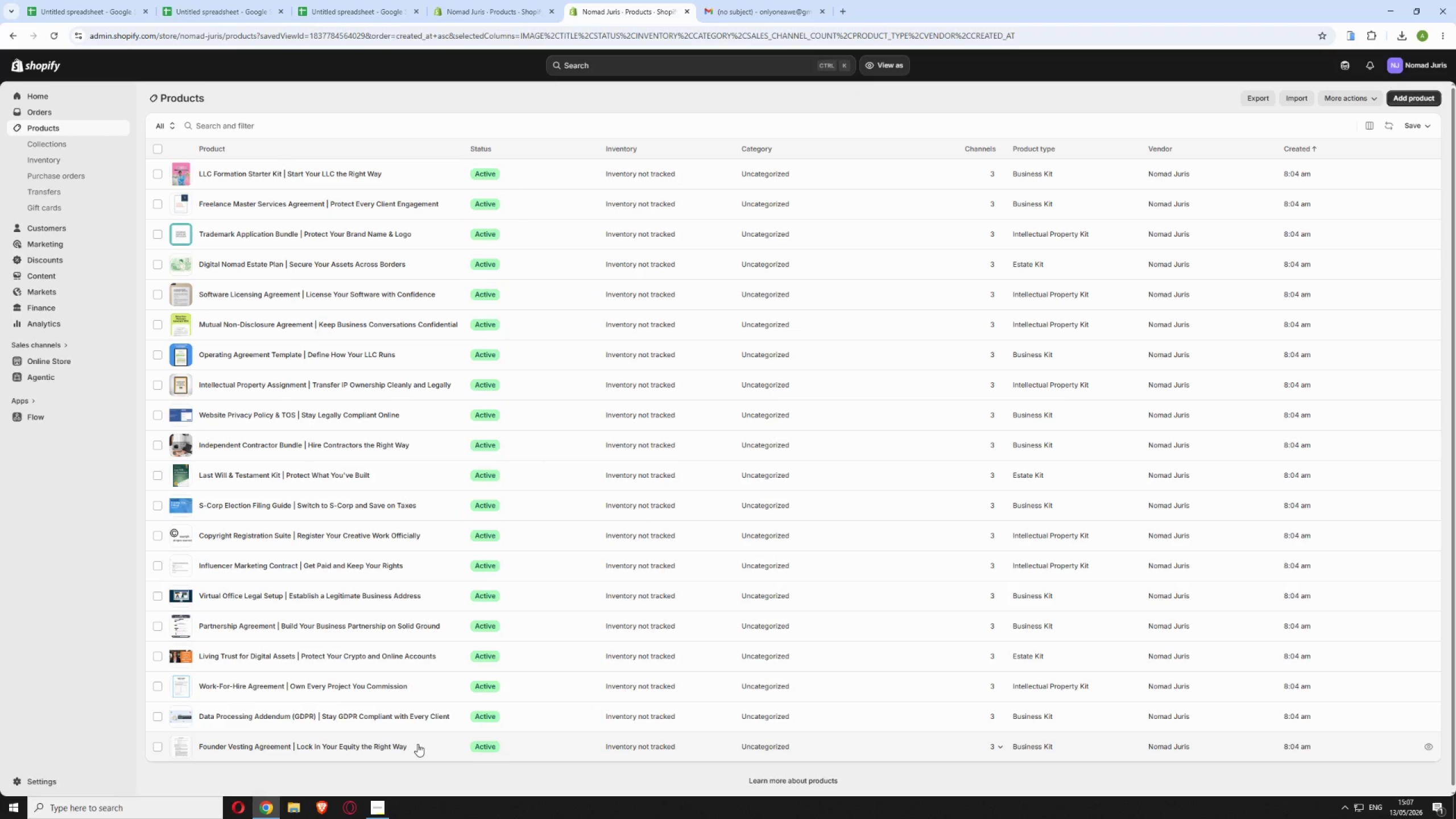 
wait(5.06)
 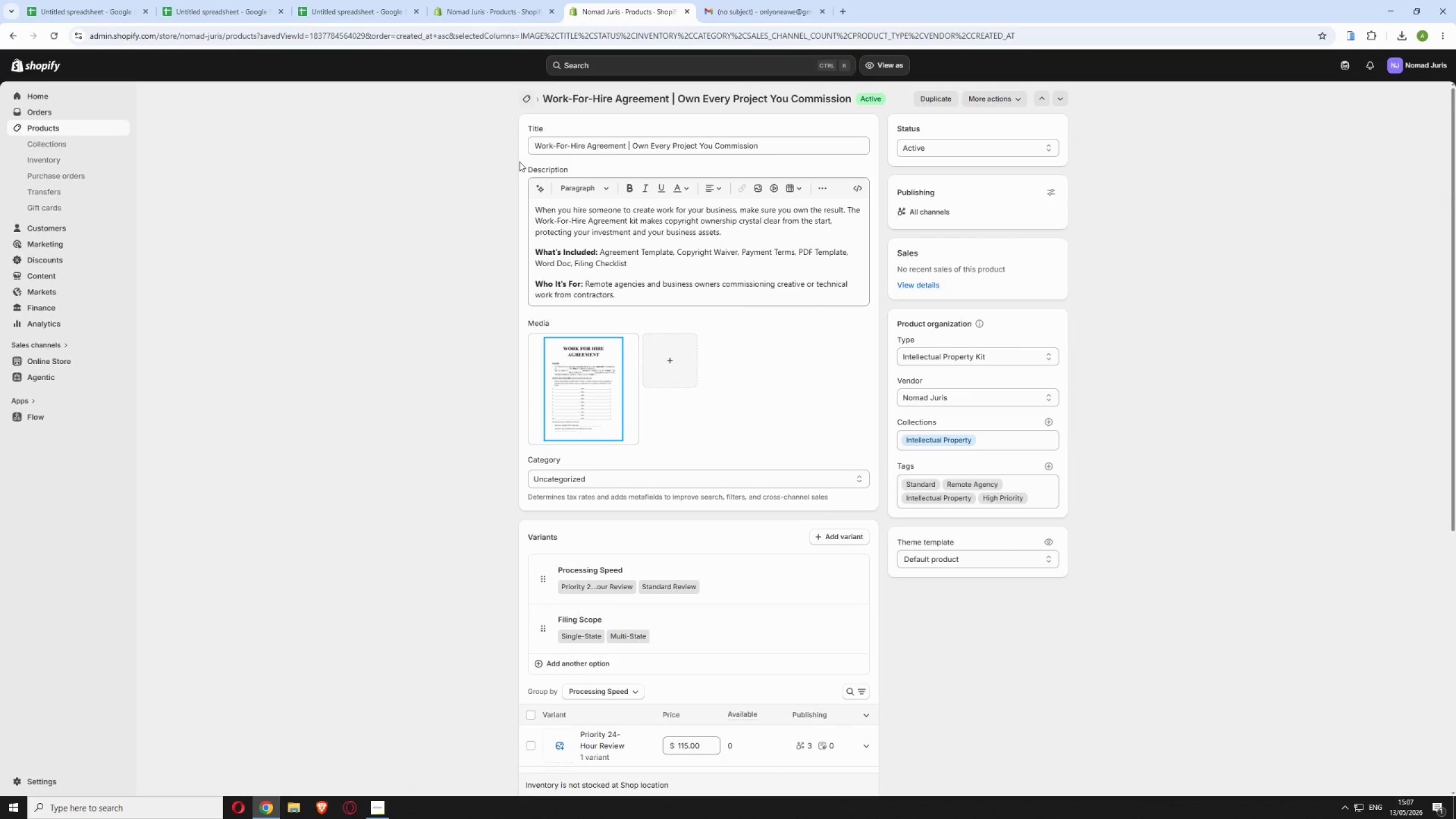 
left_click([742, 13])
 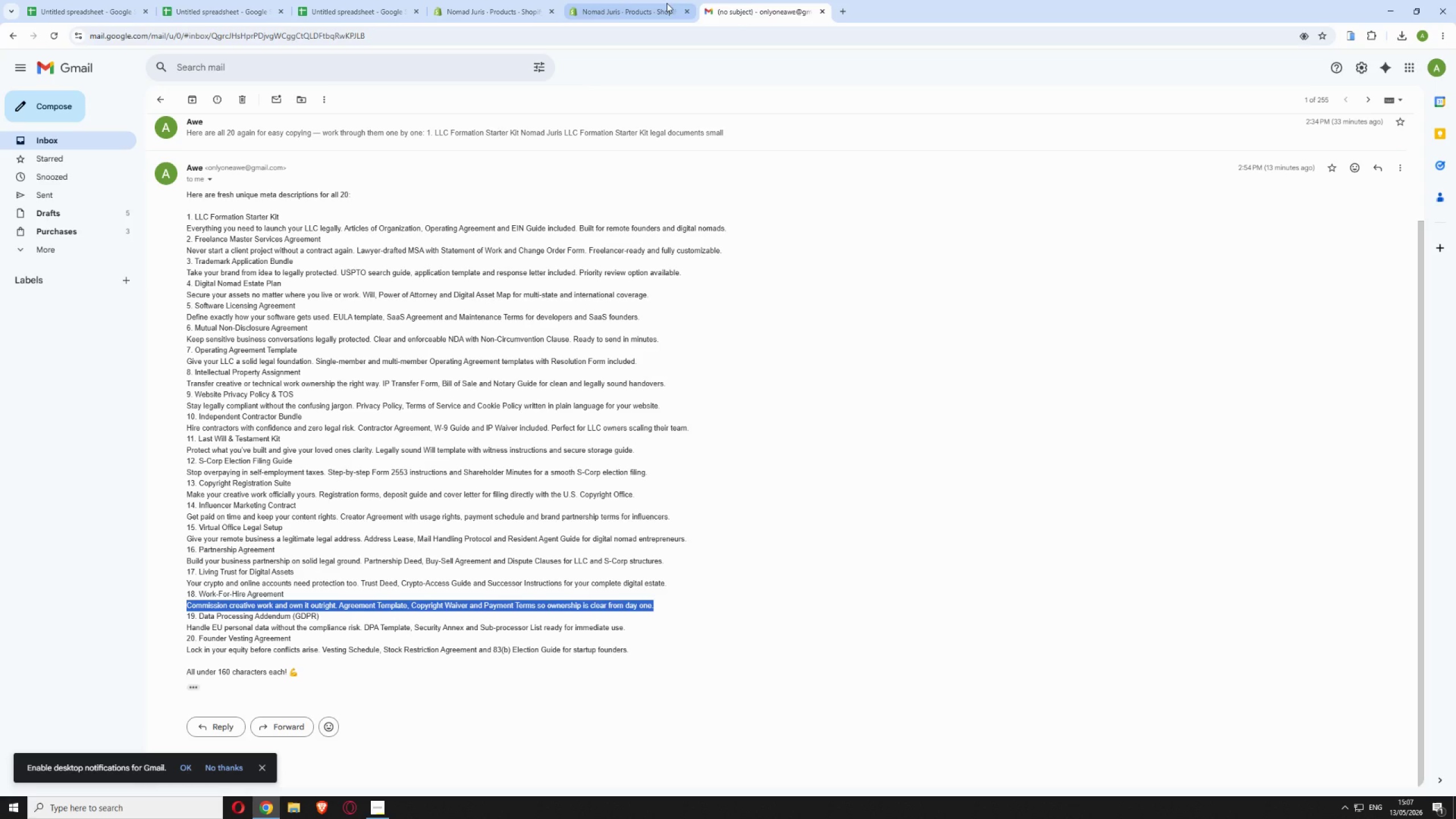 
left_click([634, 11])
 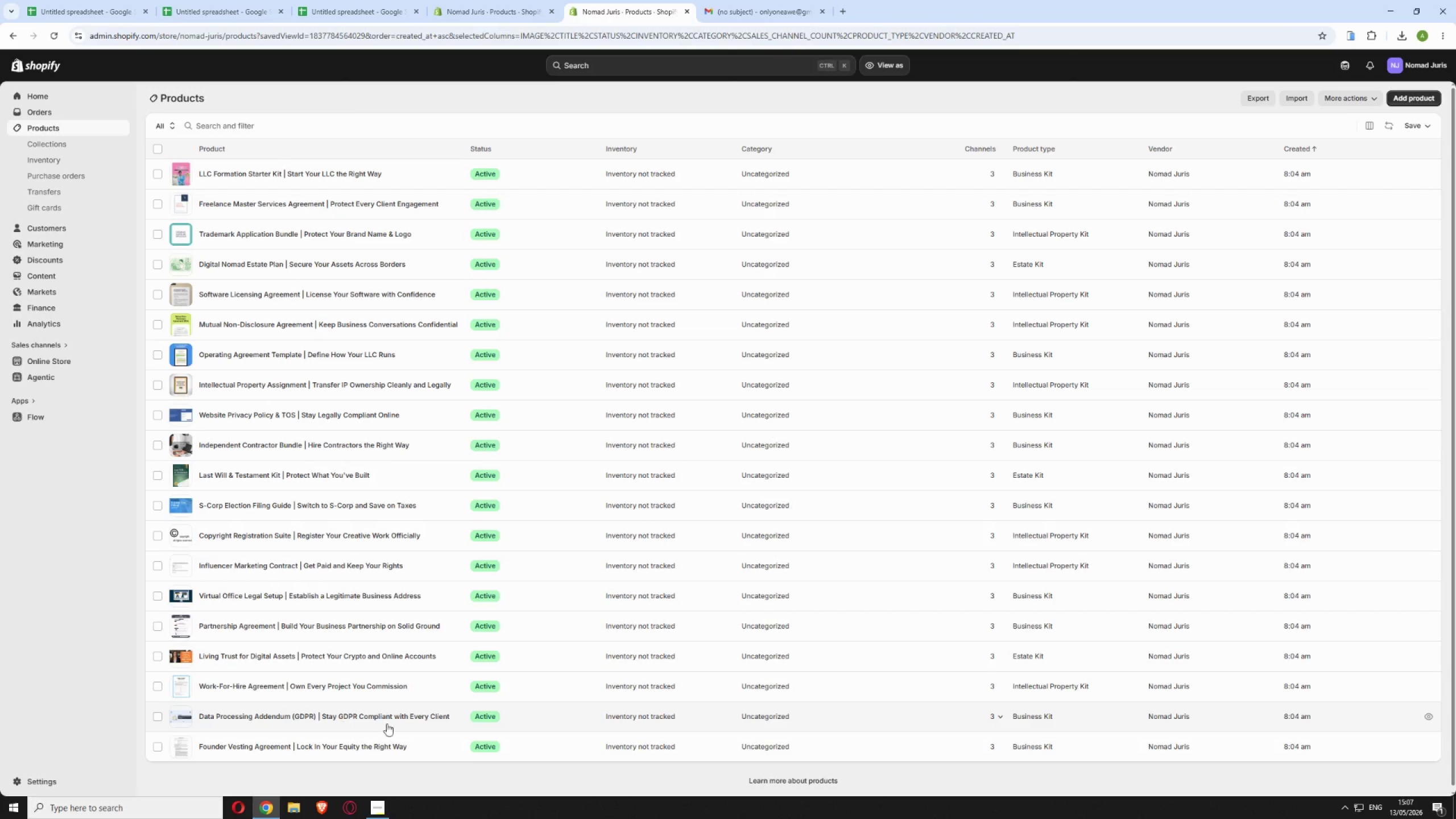 
left_click([461, 715])
 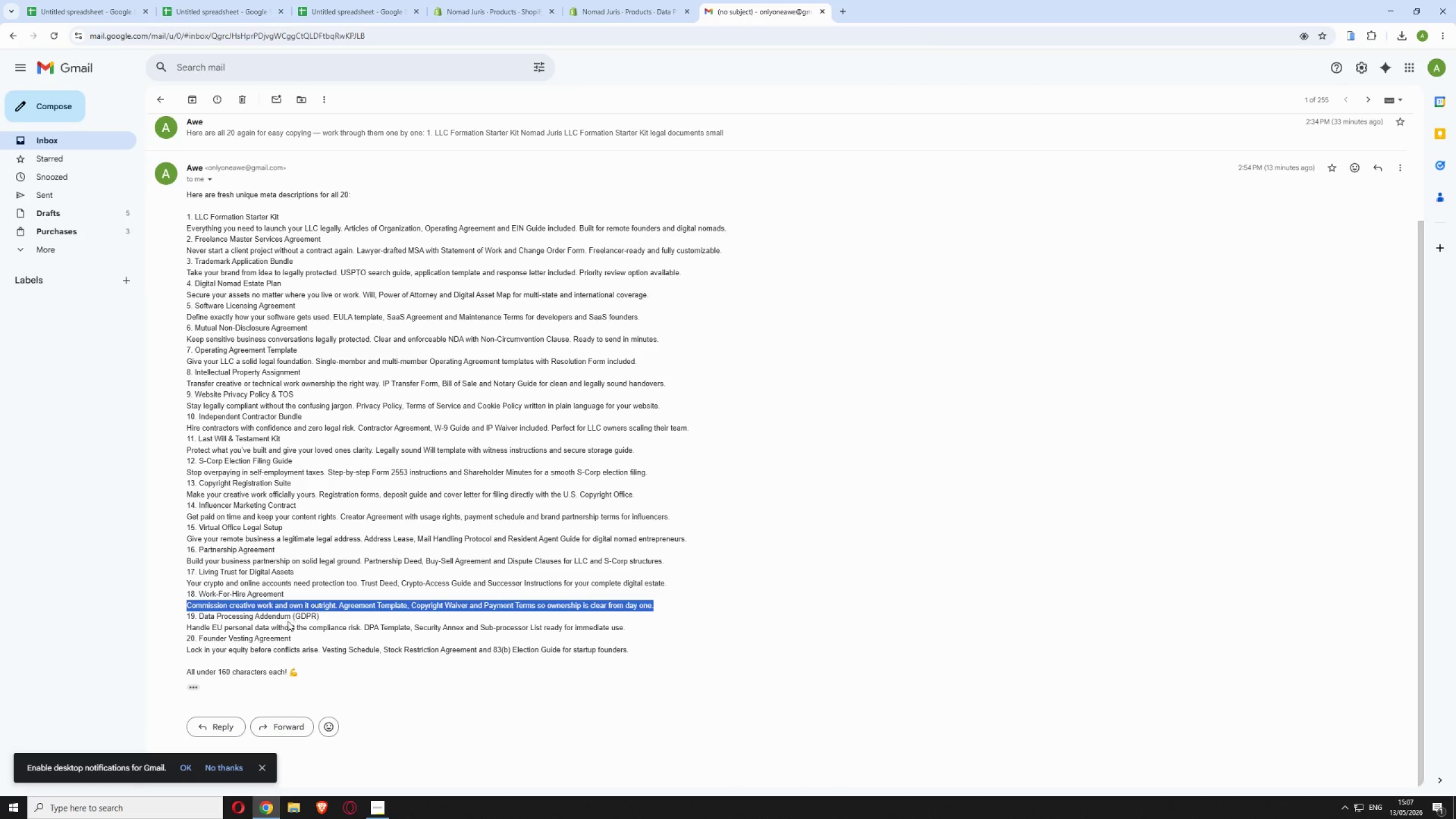 
left_click_drag(start_coordinate=[185, 629], to_coordinate=[630, 626])
 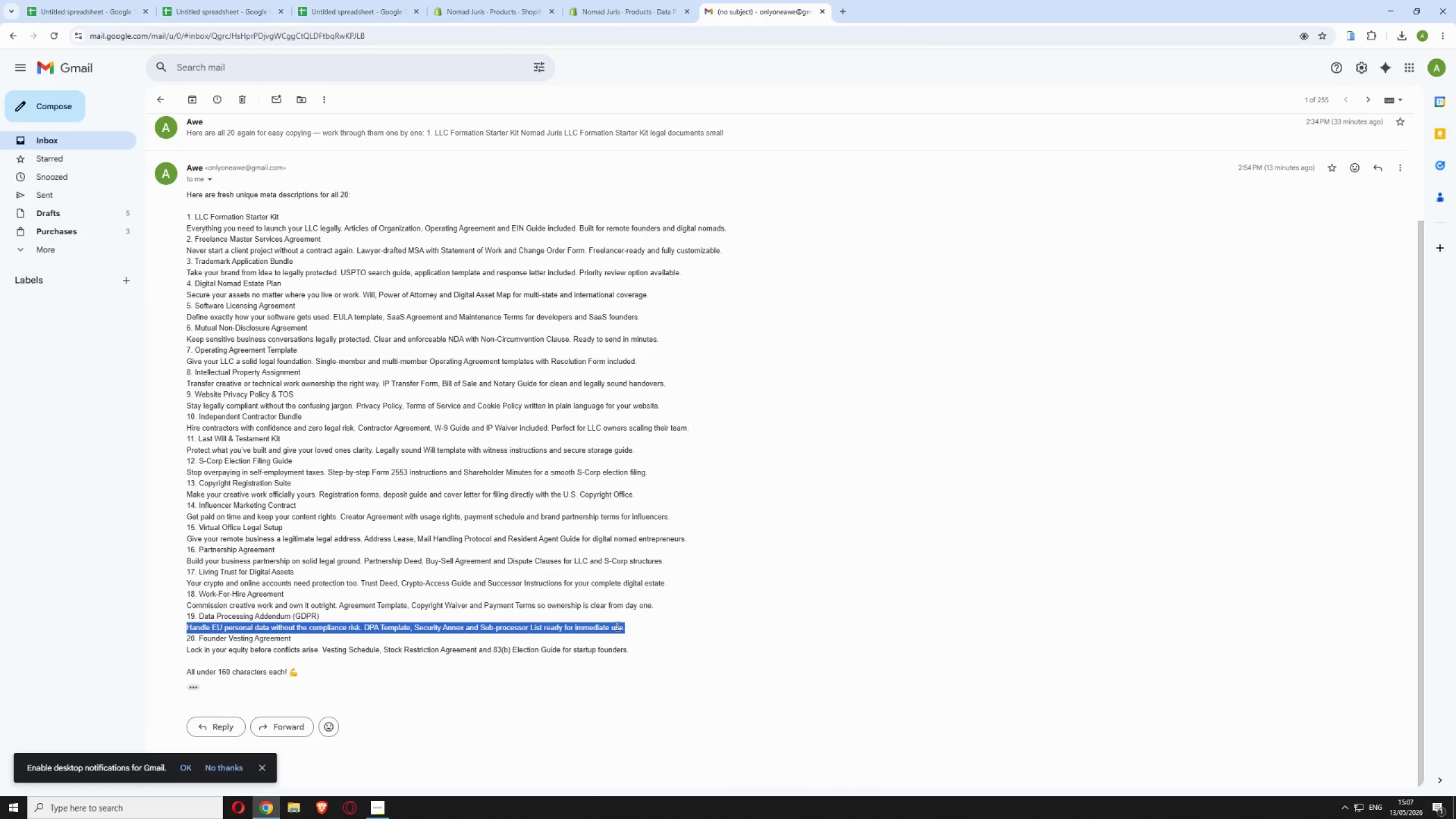 
right_click([614, 625])
 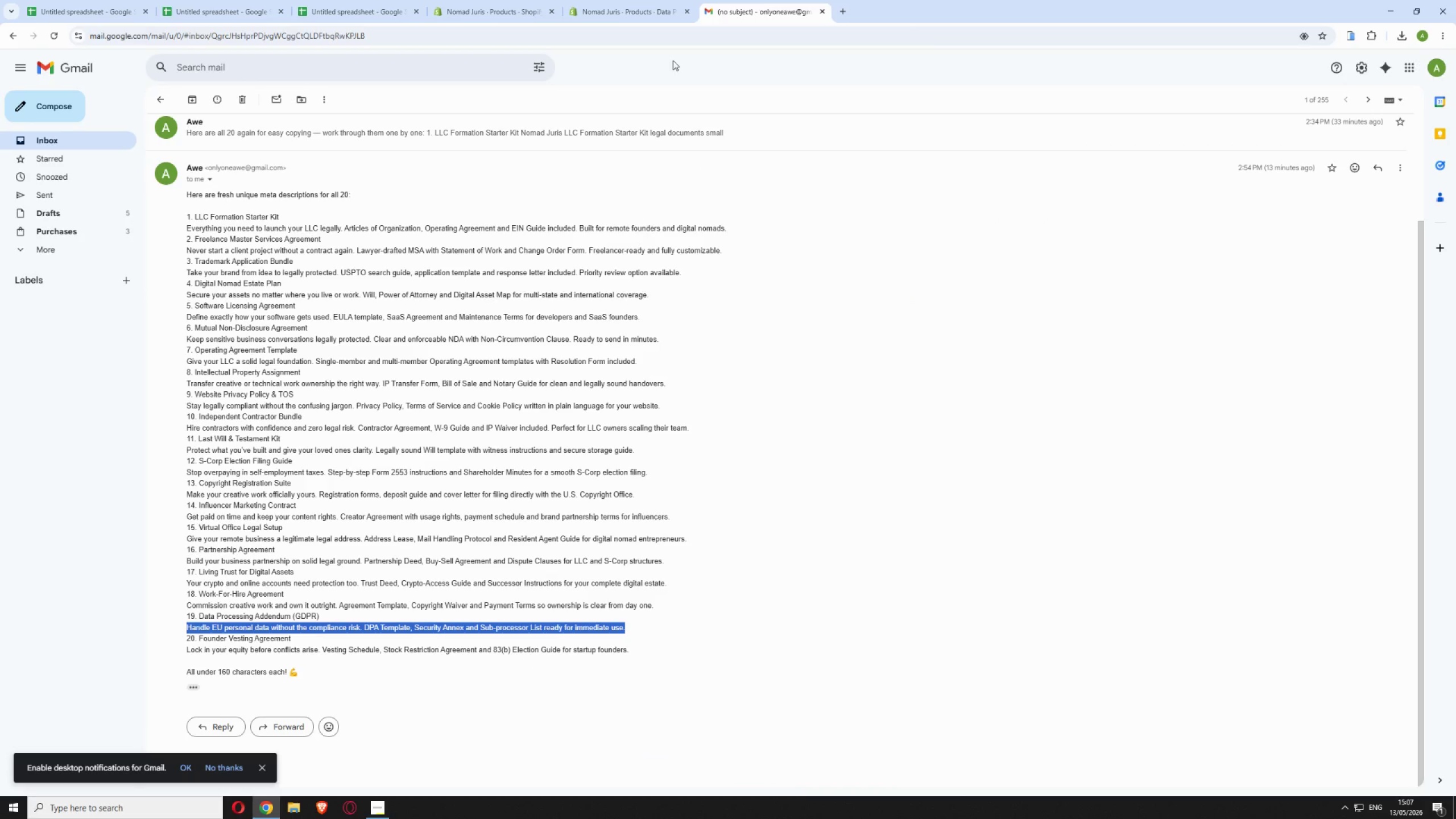 
left_click([641, 4])
 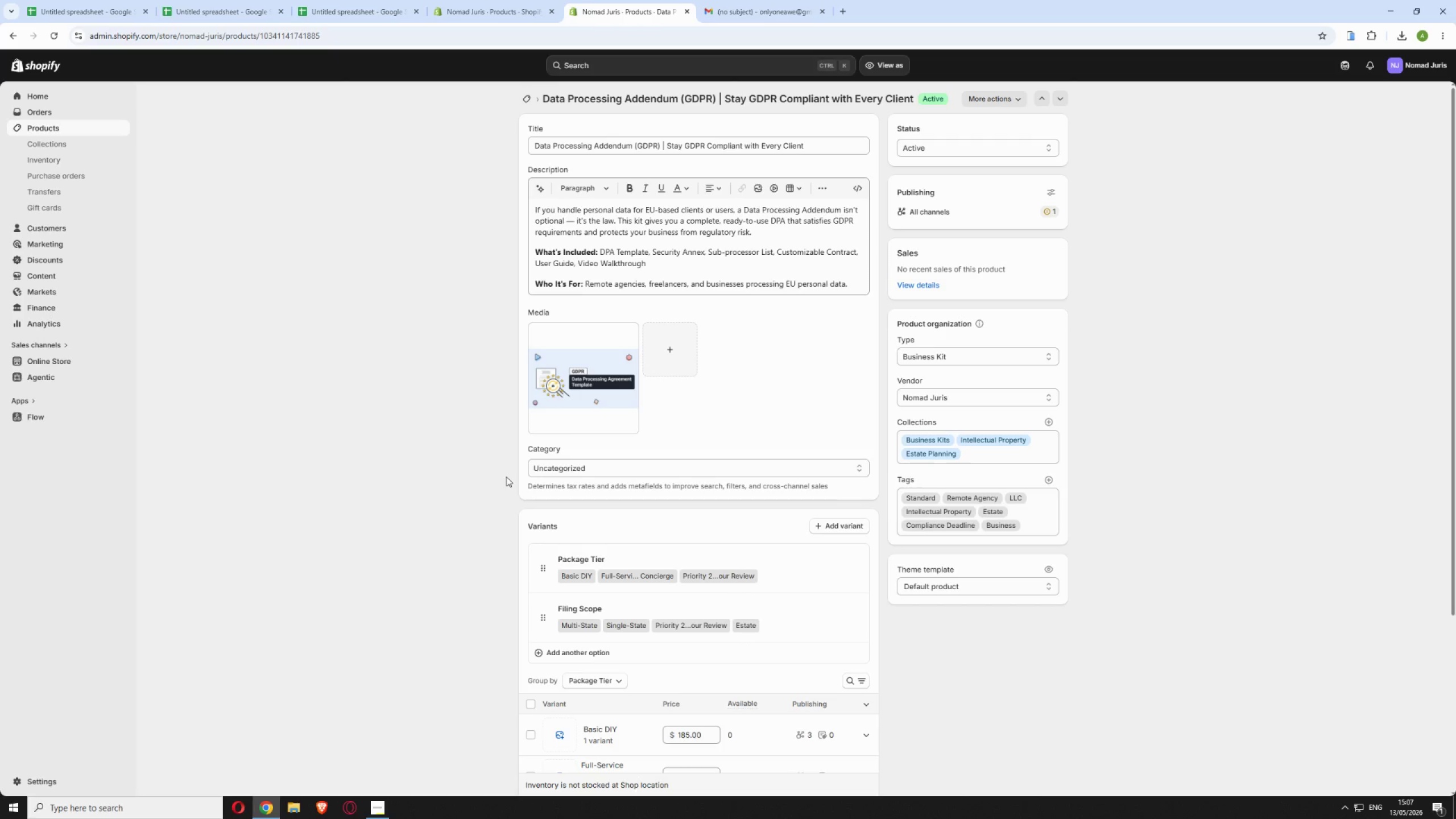 
scroll: coordinate [770, 667], scroll_direction: down, amount: 13.0
 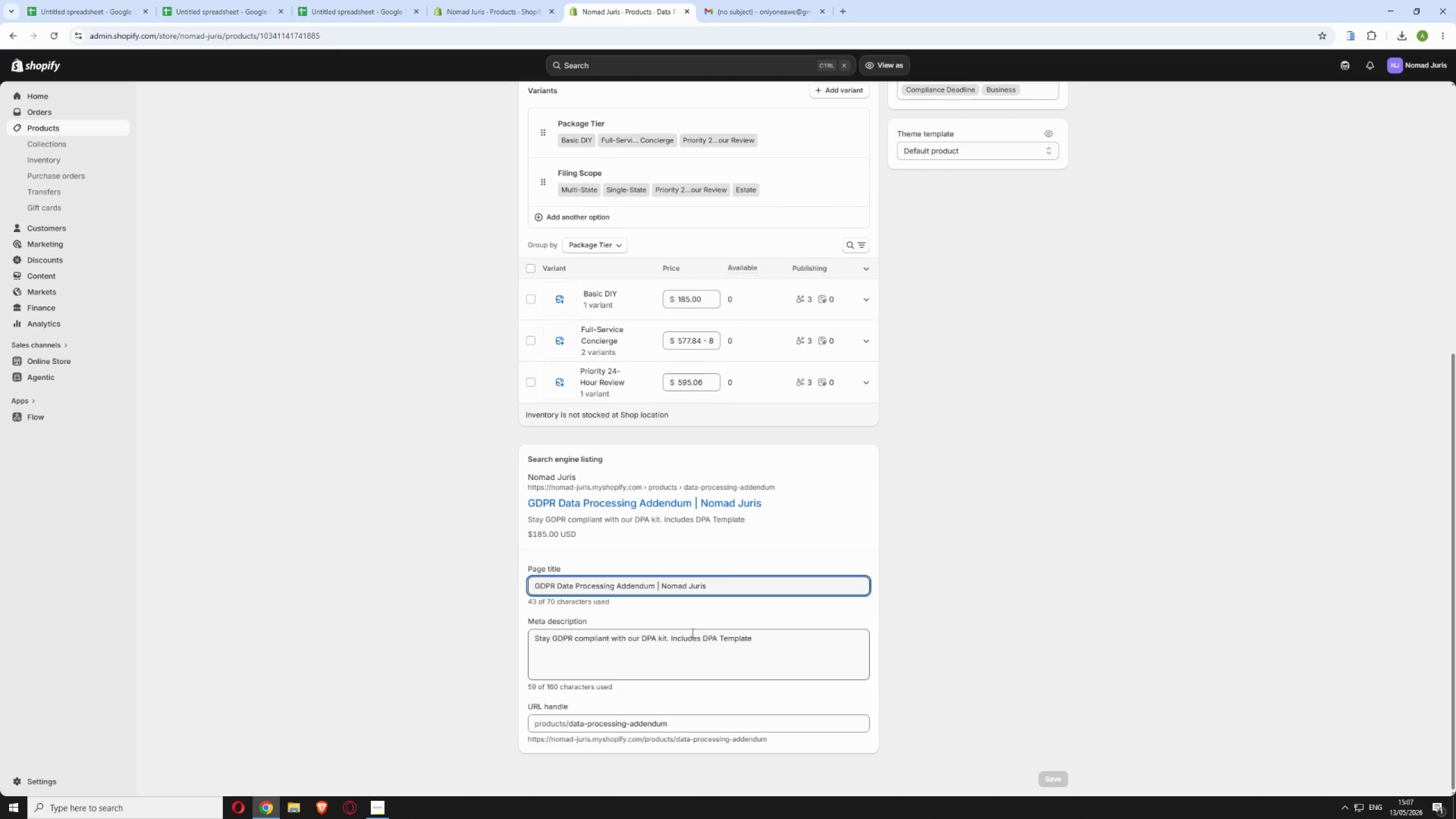 
left_click([687, 640])
 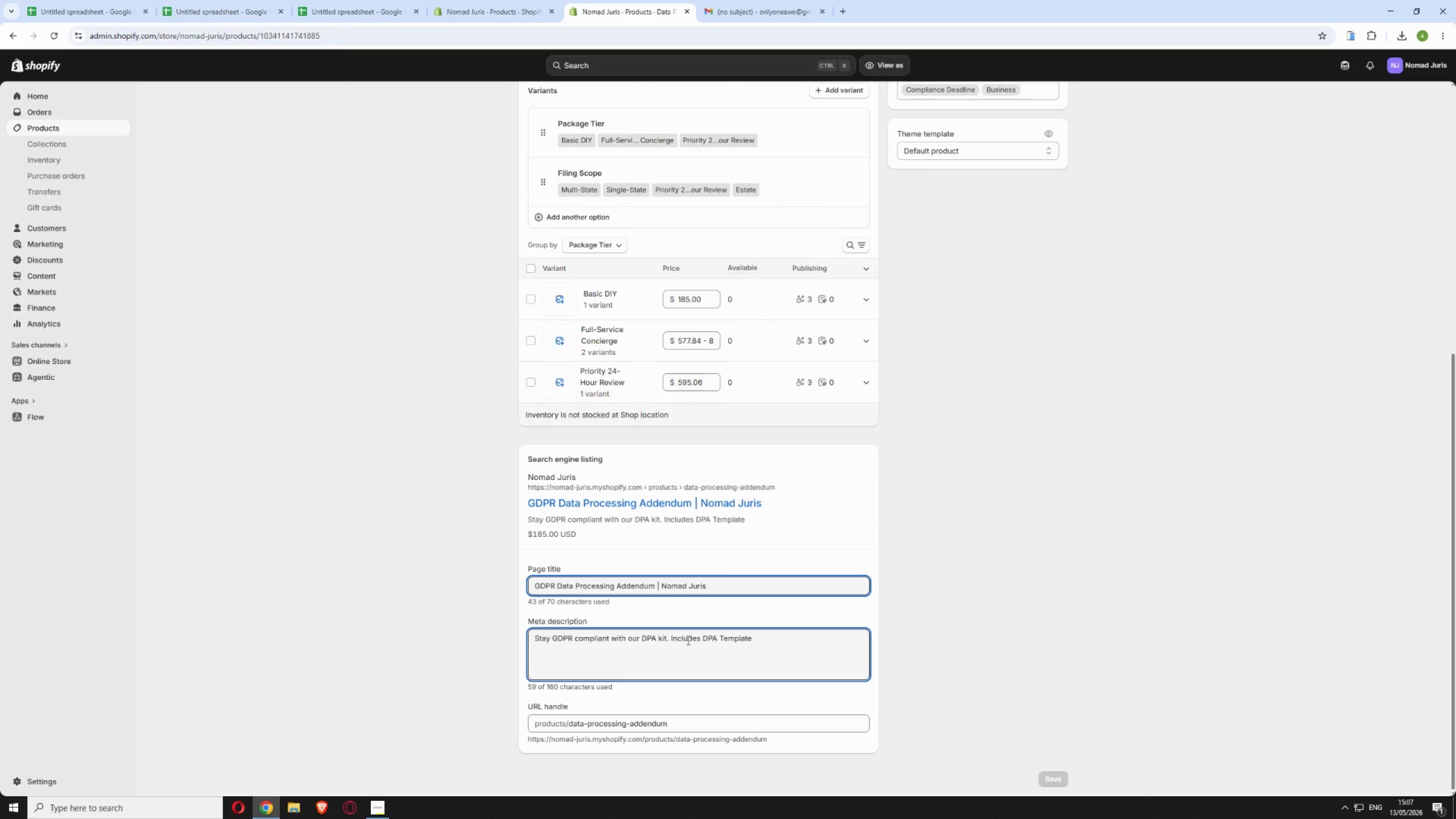 
key(Control+A)
 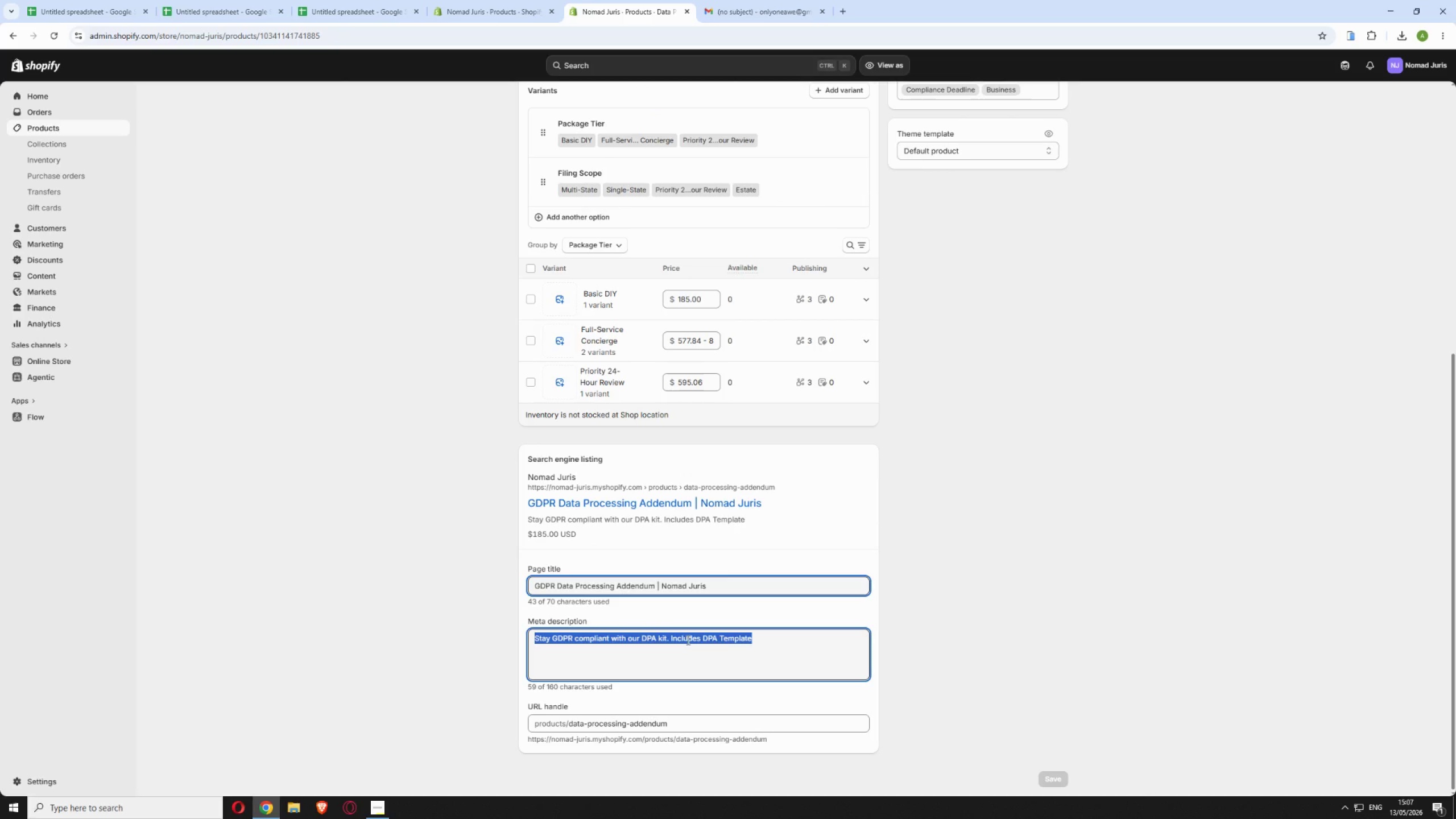 
key(Control+V)
 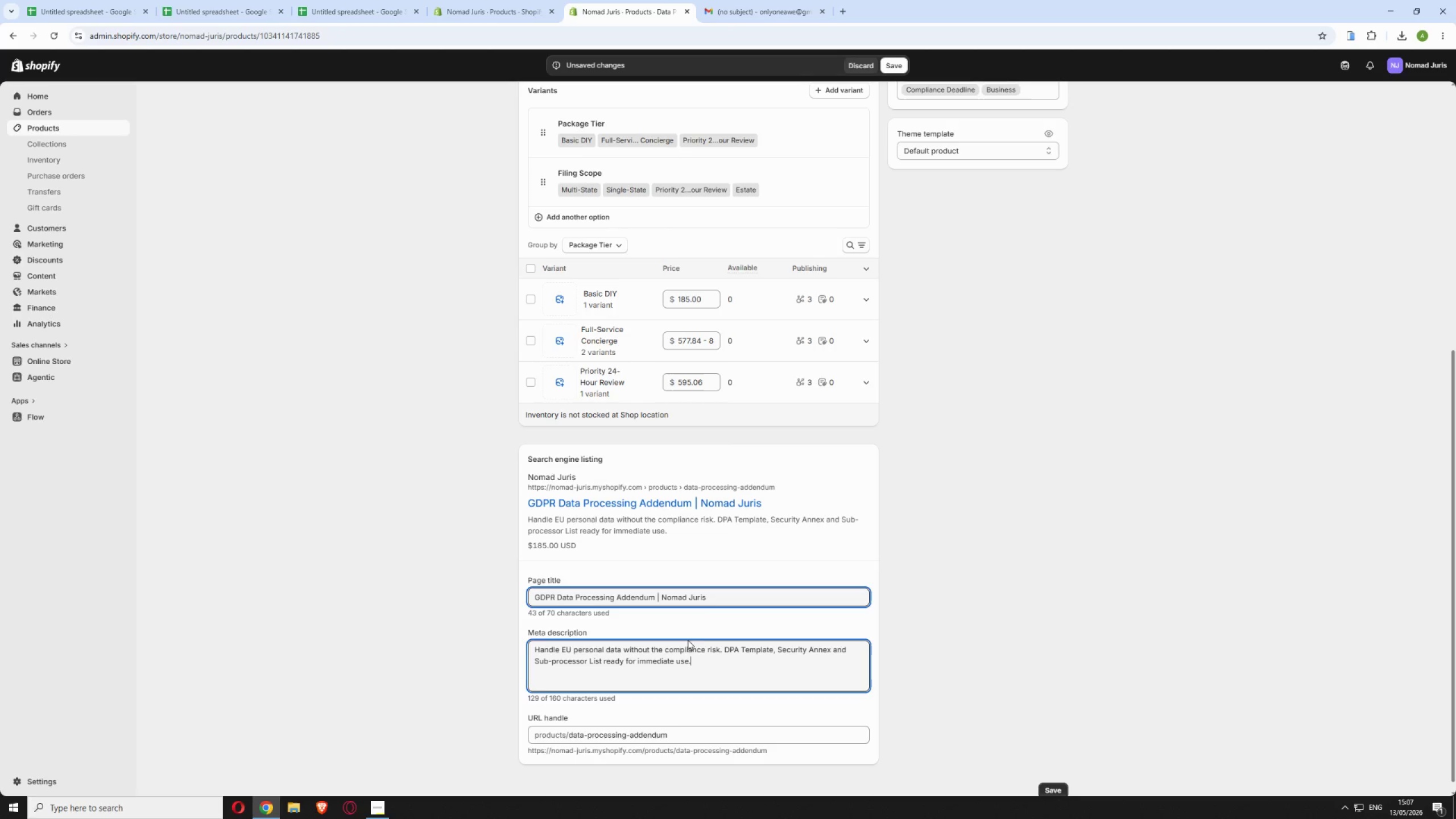 
scroll: coordinate [725, 640], scroll_direction: down, amount: 4.0
 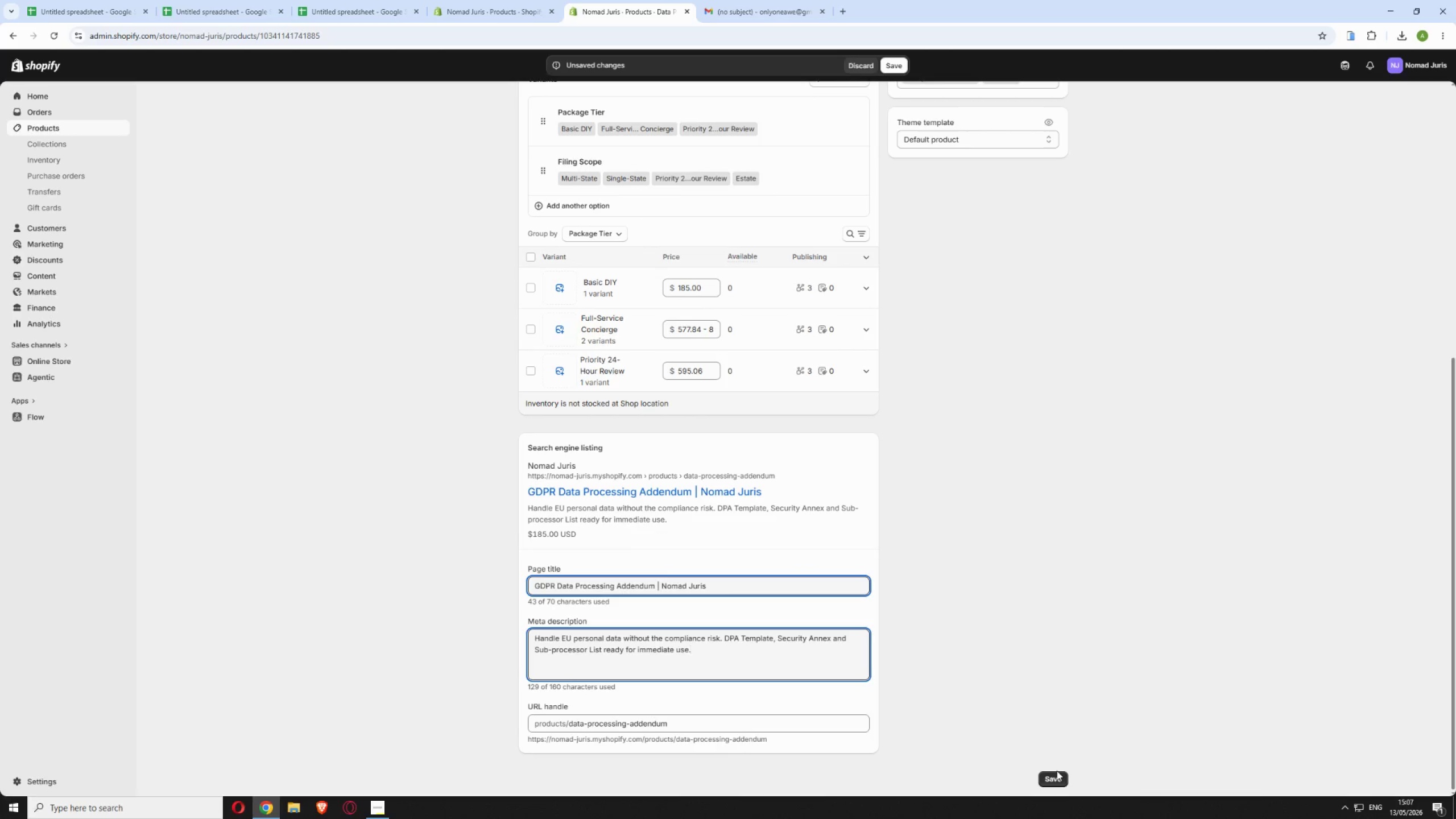 
left_click_drag(start_coordinate=[1057, 775], to_coordinate=[1054, 777])
 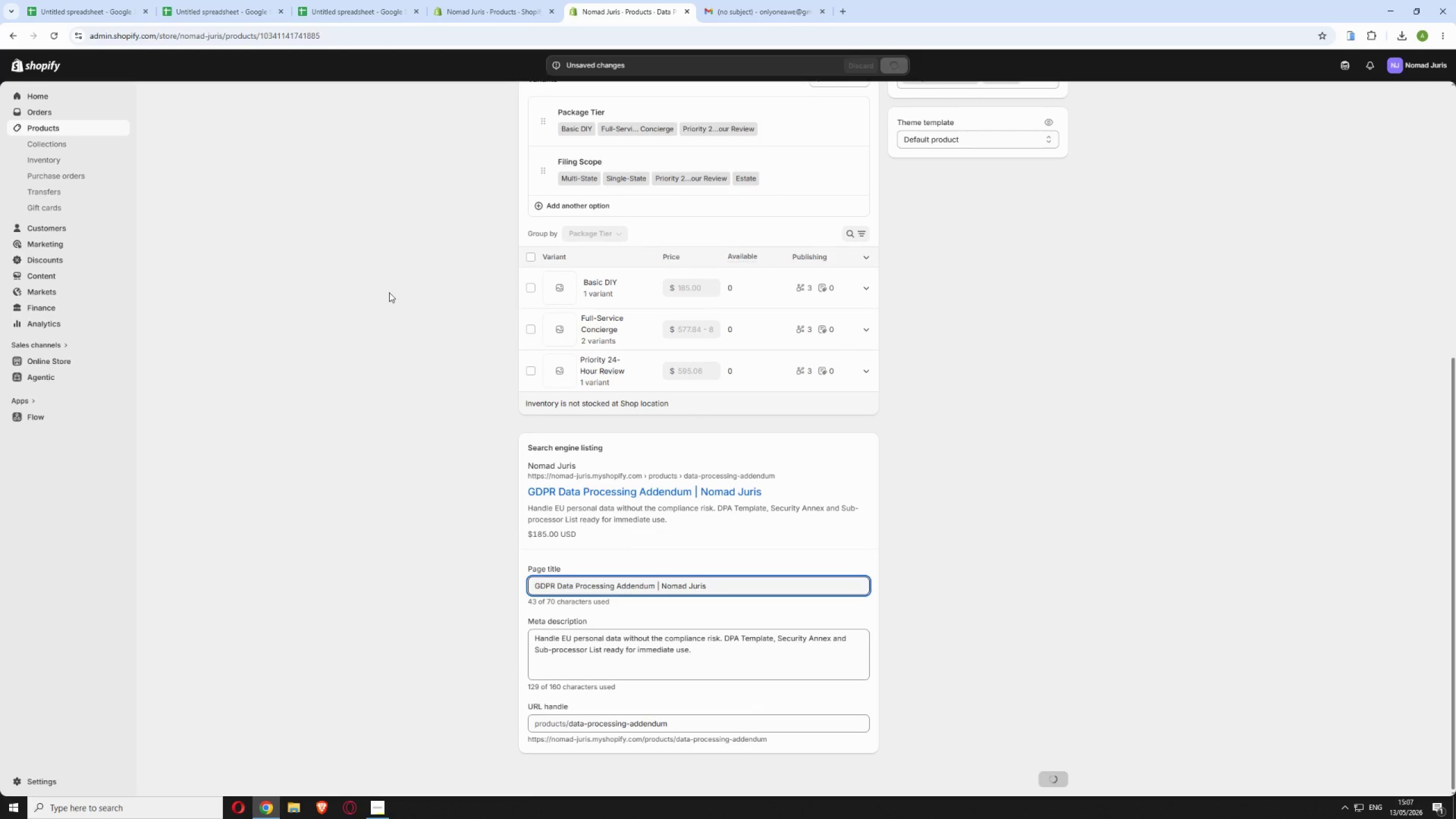 
scroll: coordinate [436, 358], scroll_direction: up, amount: 14.0
 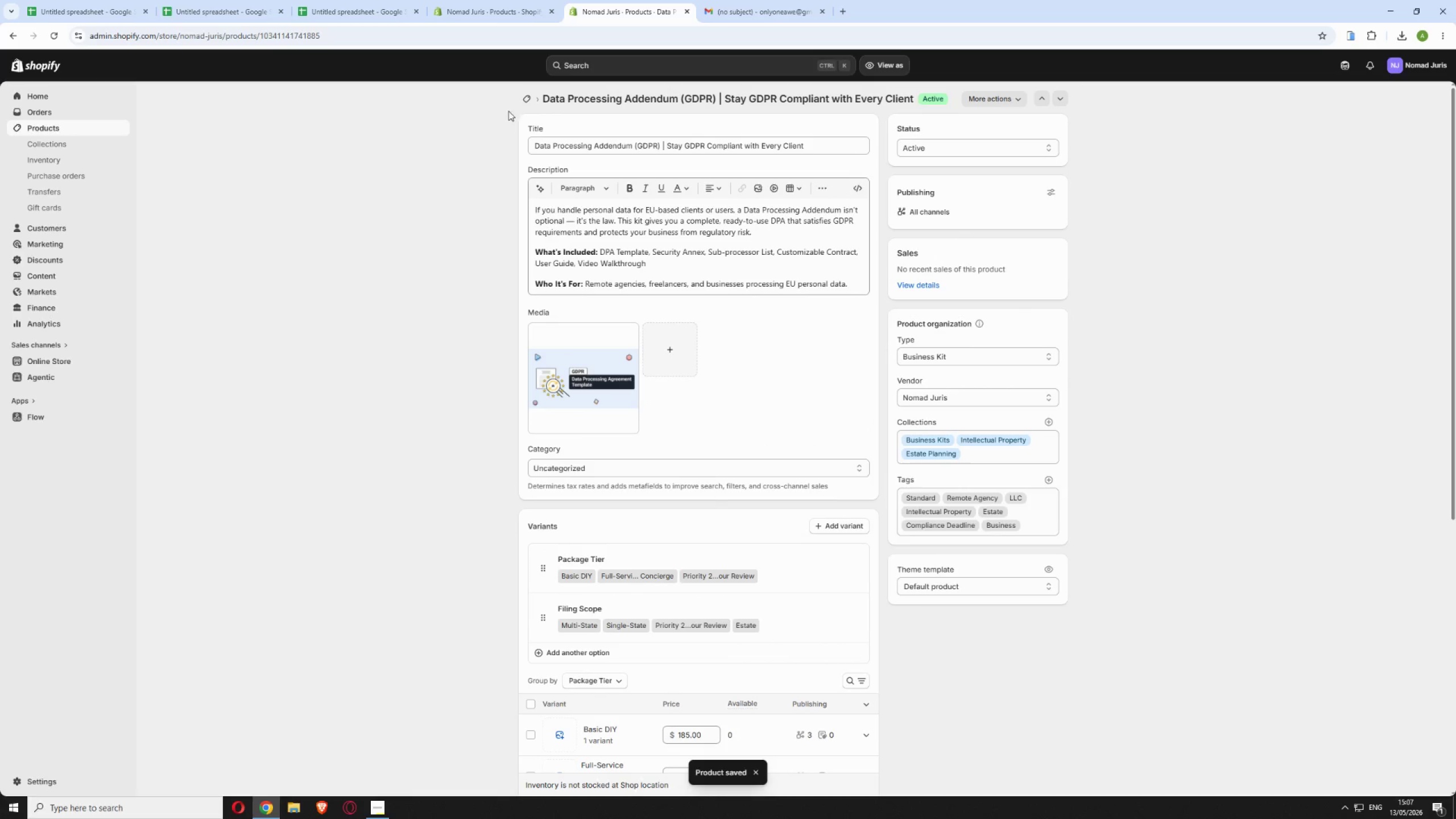 
left_click([523, 98])
 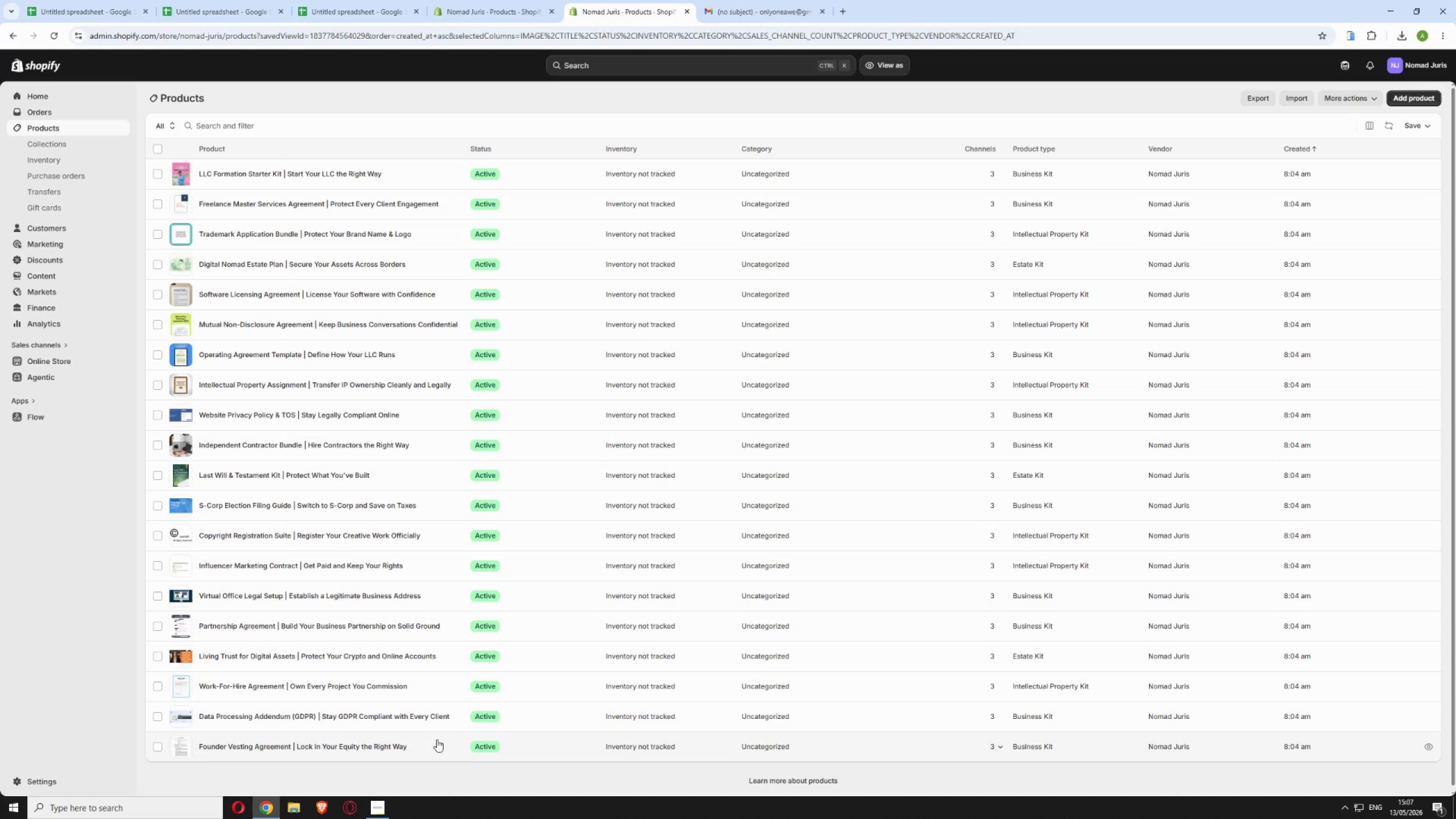 
wait(8.3)
 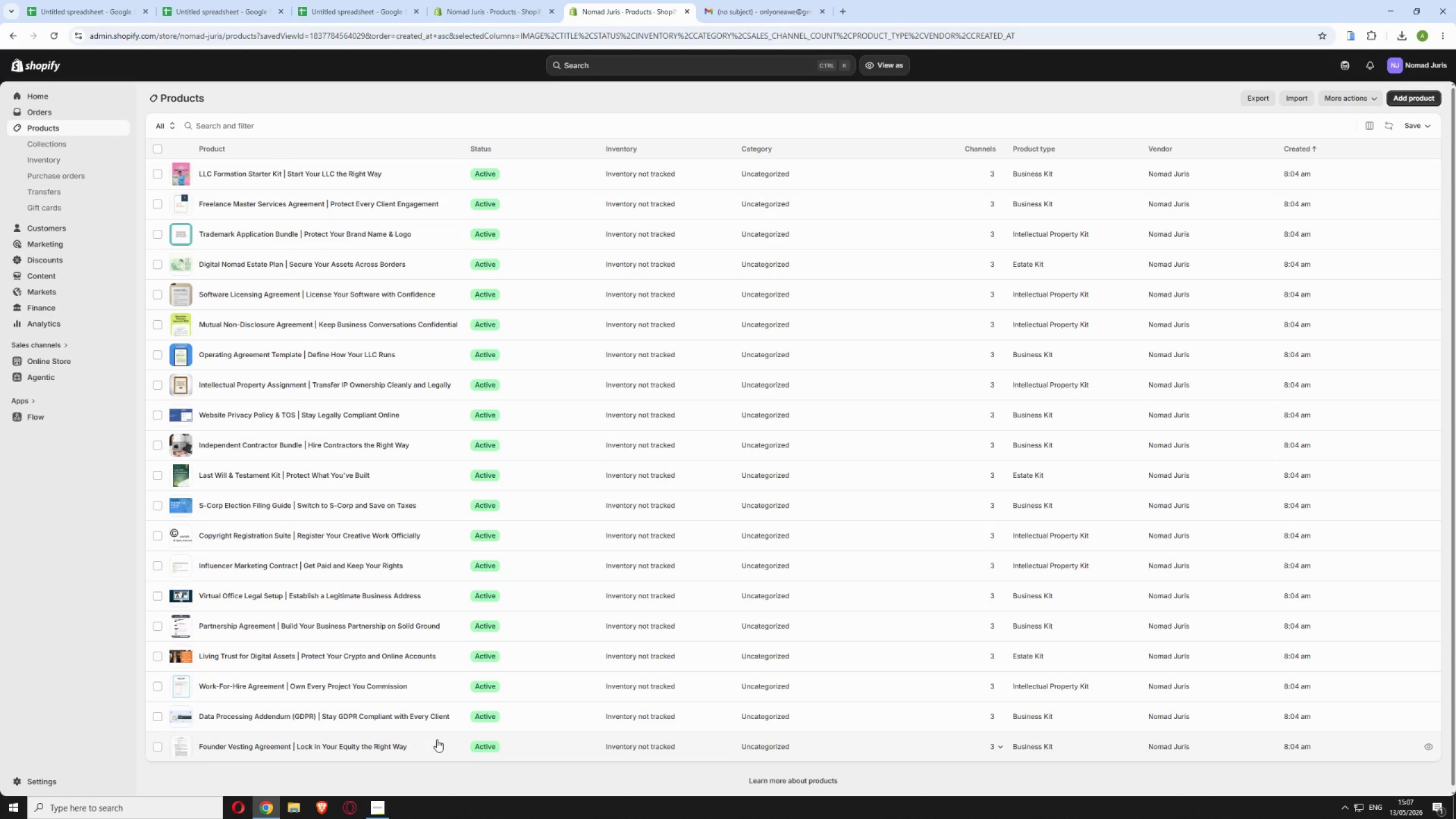 
left_click([740, 11])
 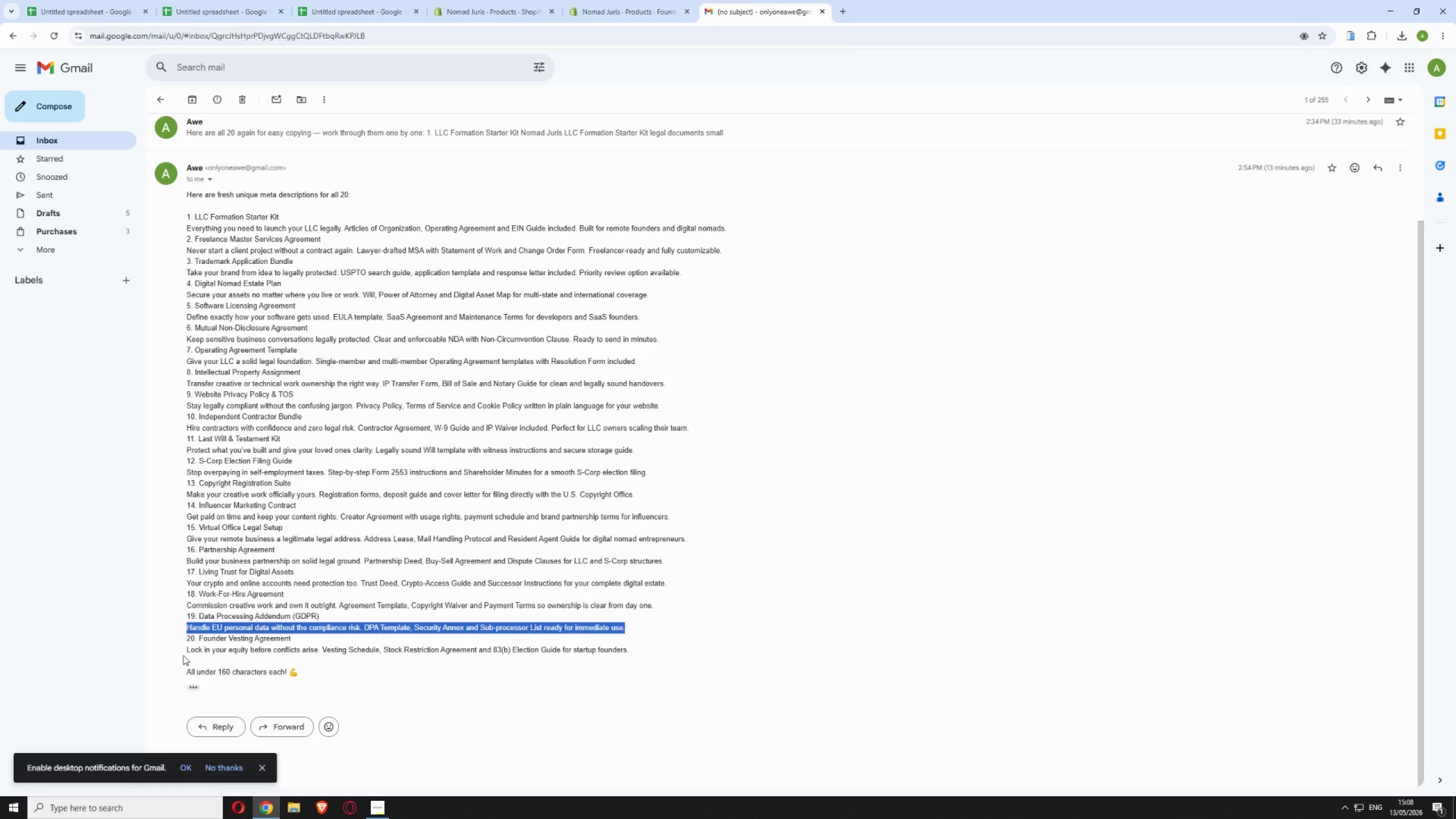 
left_click_drag(start_coordinate=[186, 651], to_coordinate=[636, 650])
 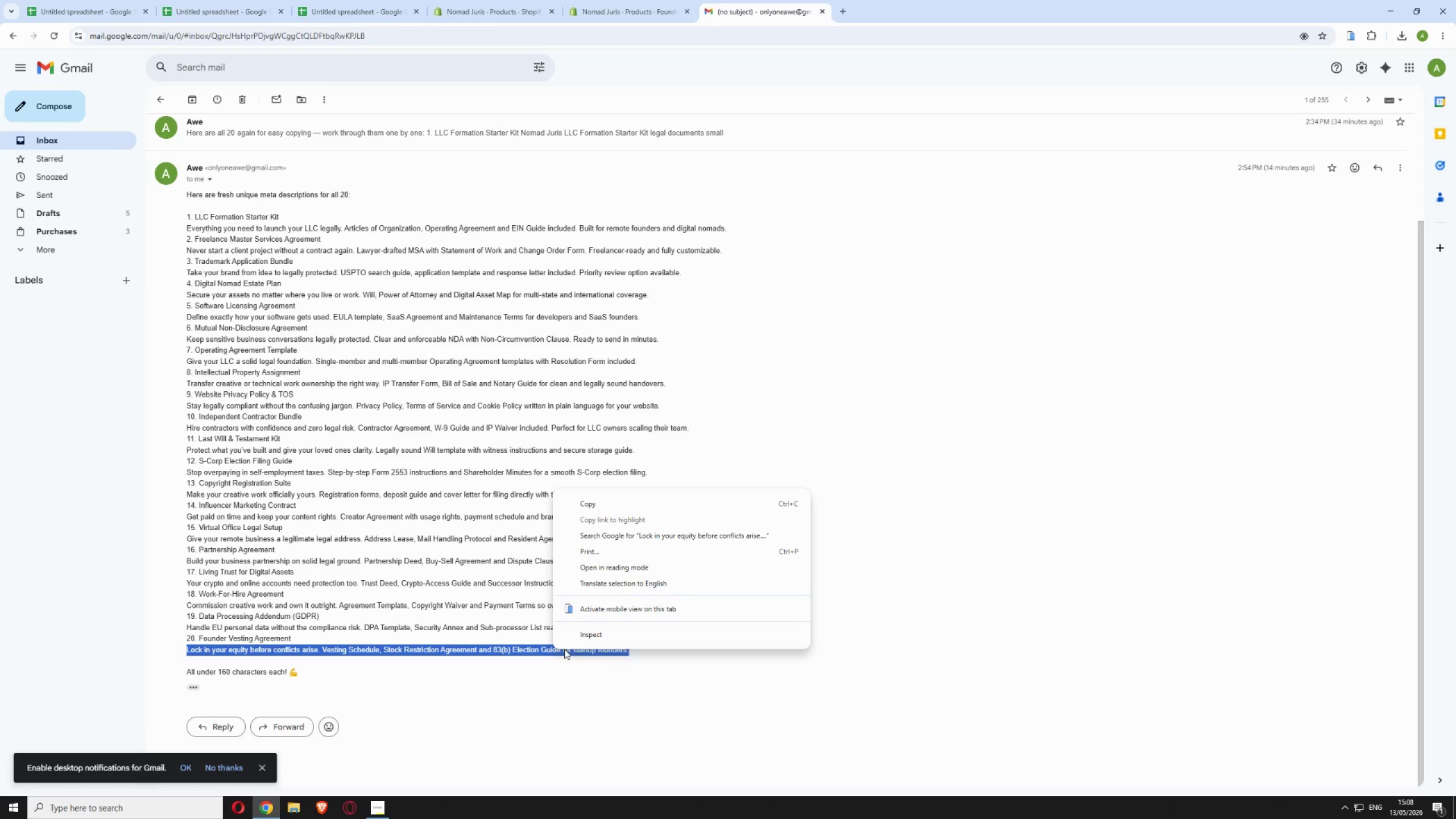 
left_click([603, 503])
 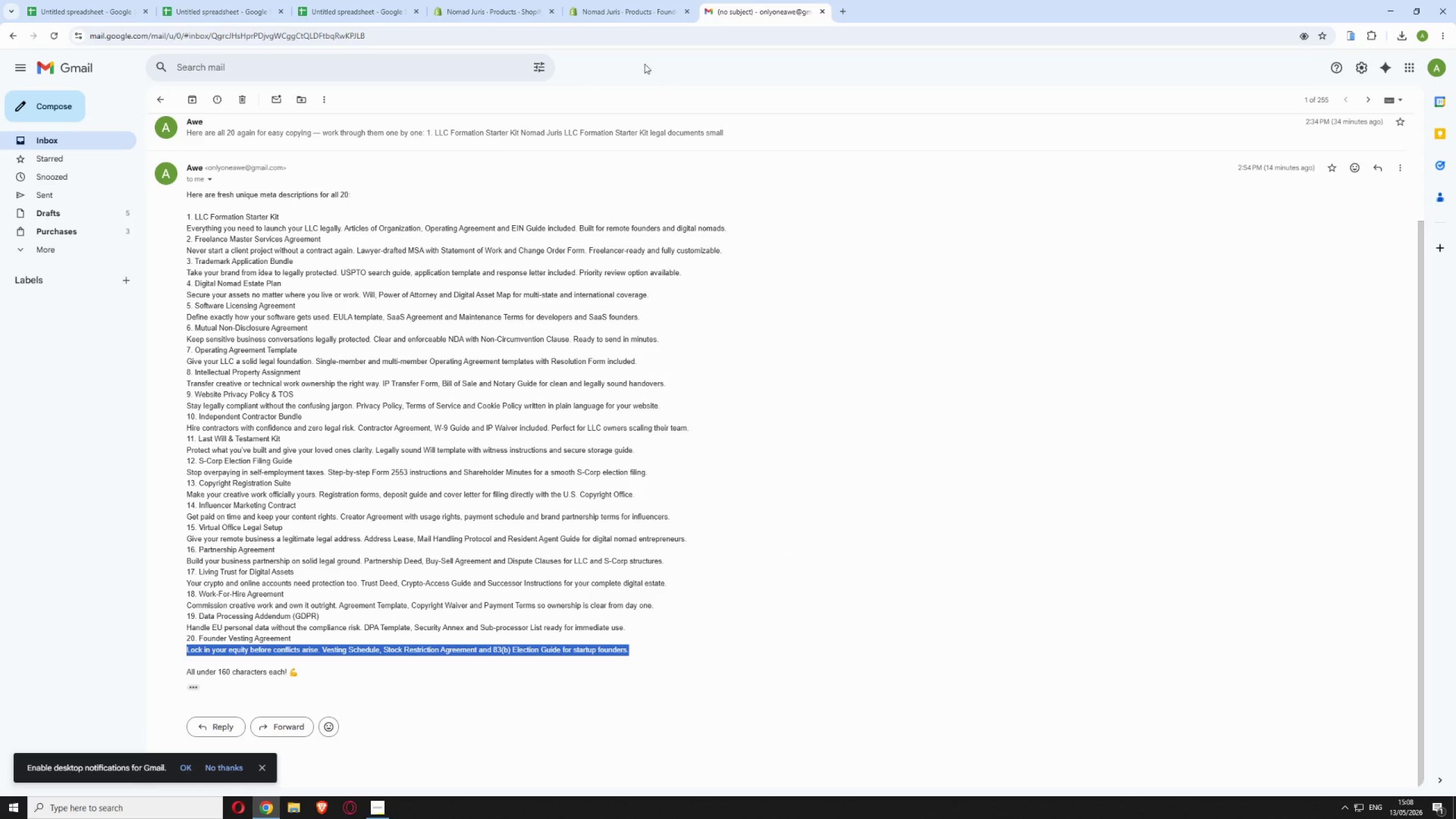 
left_click([627, 0])
 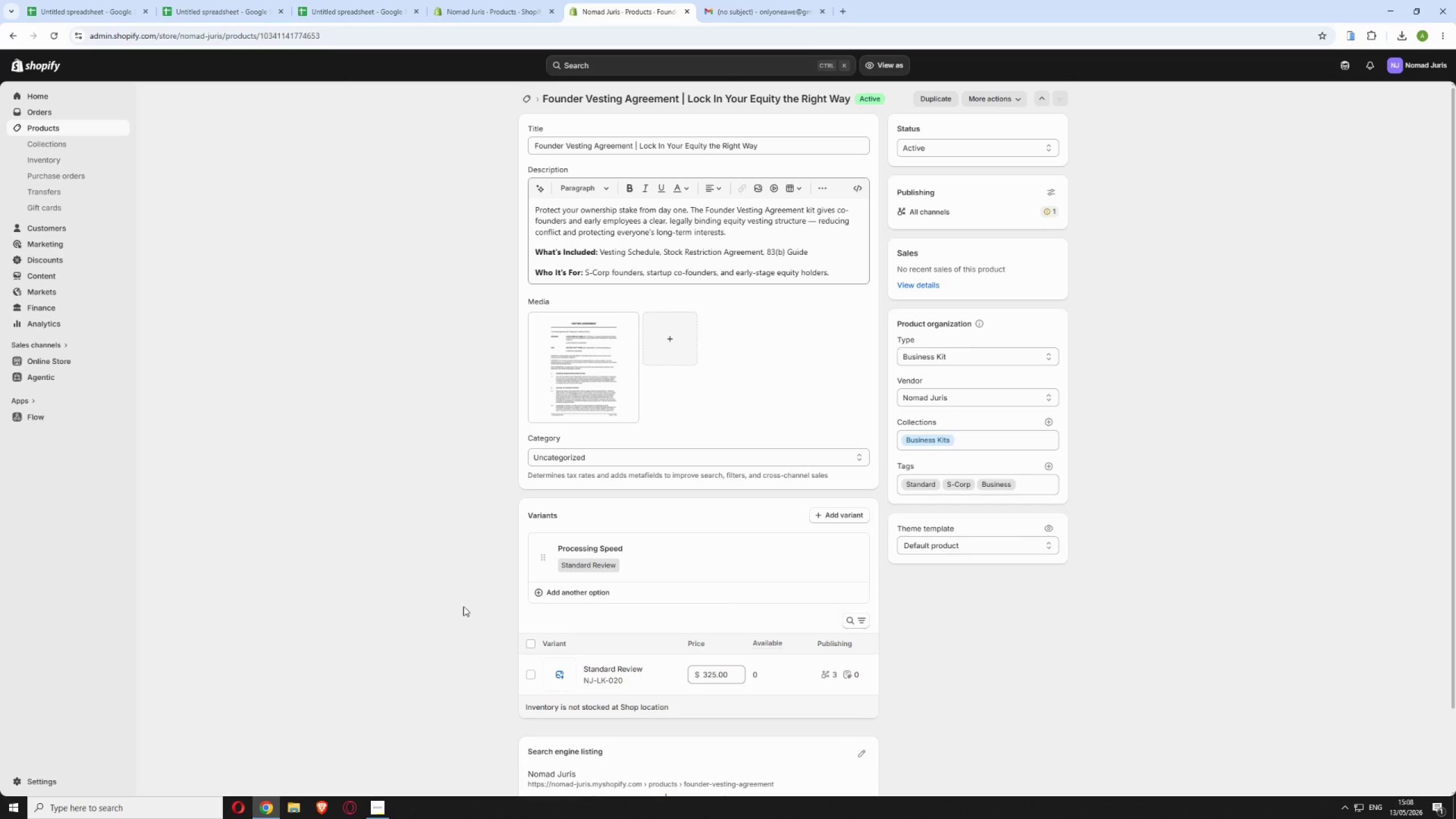 
scroll: coordinate [453, 642], scroll_direction: down, amount: 3.0
 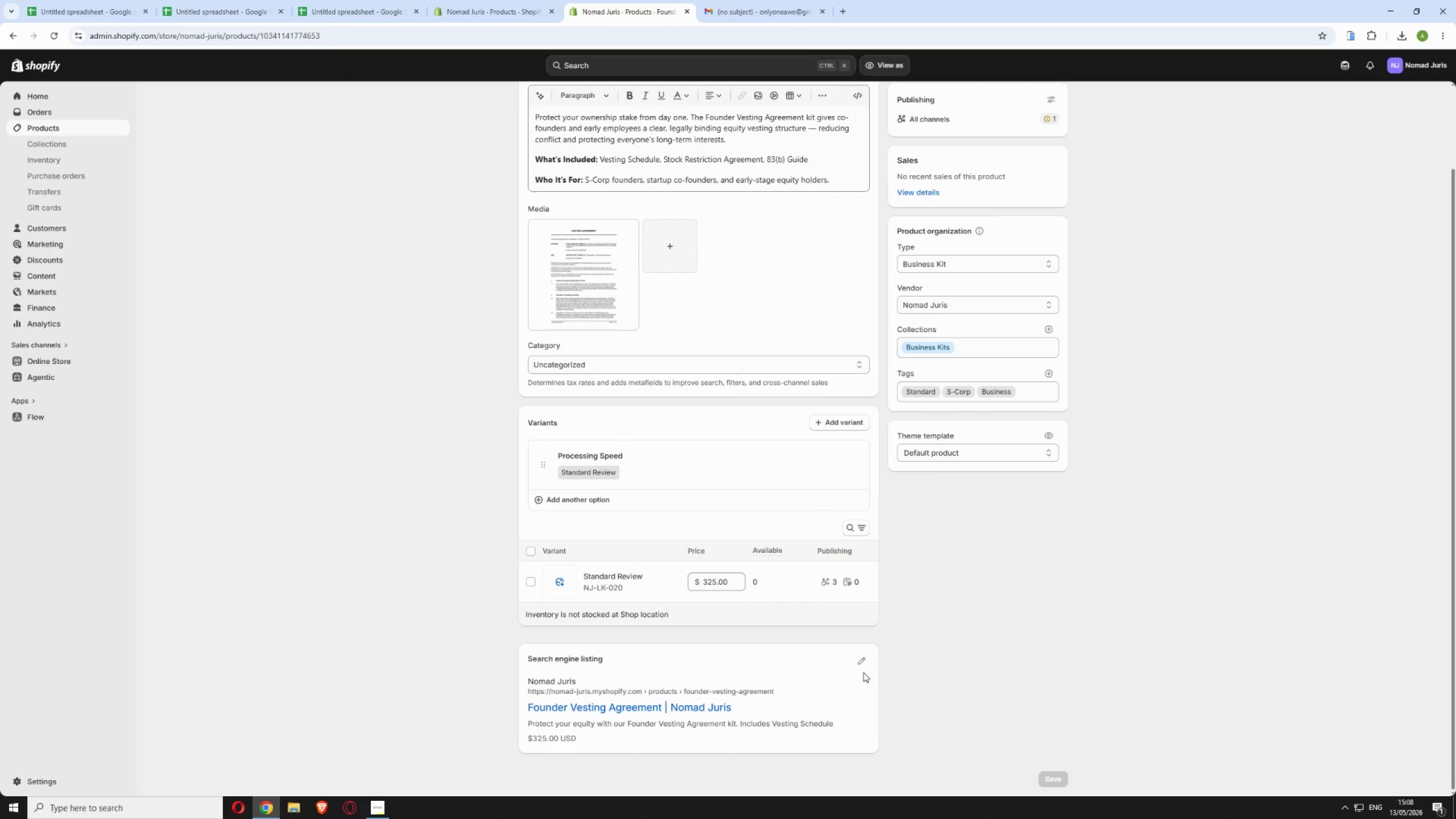 
left_click([863, 656])
 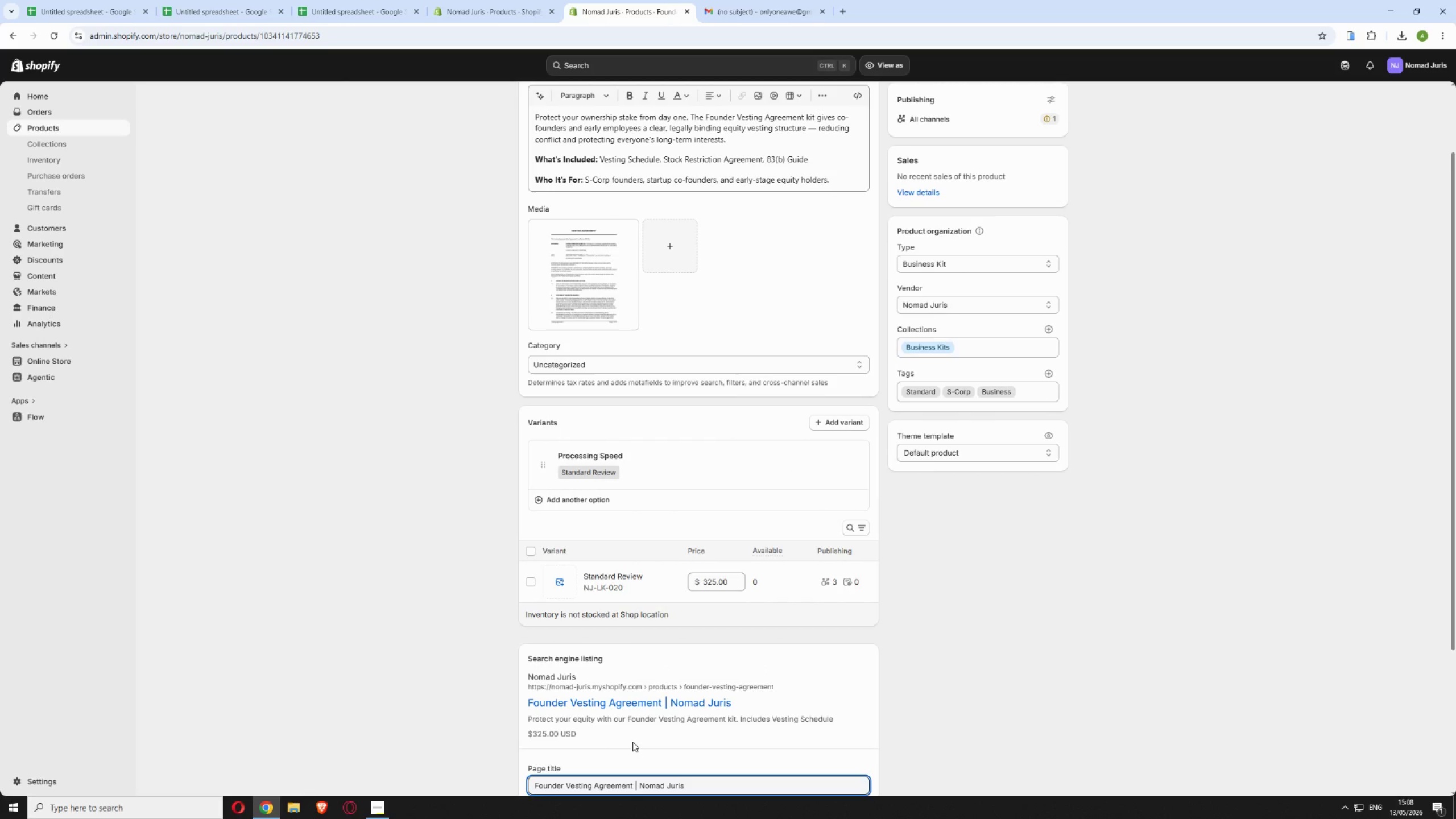 
scroll: coordinate [564, 732], scroll_direction: down, amount: 5.0
 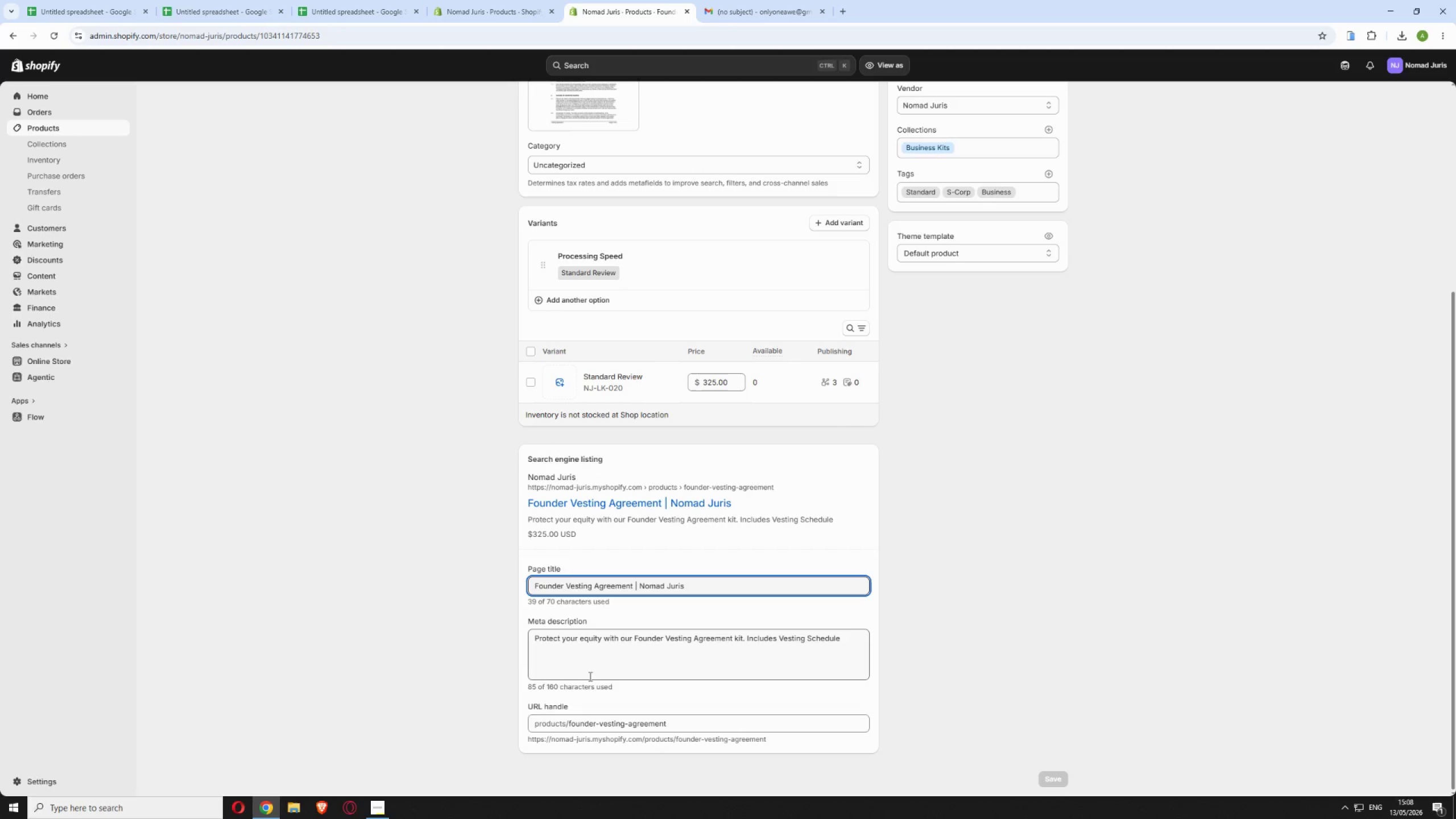 
left_click([593, 657])
 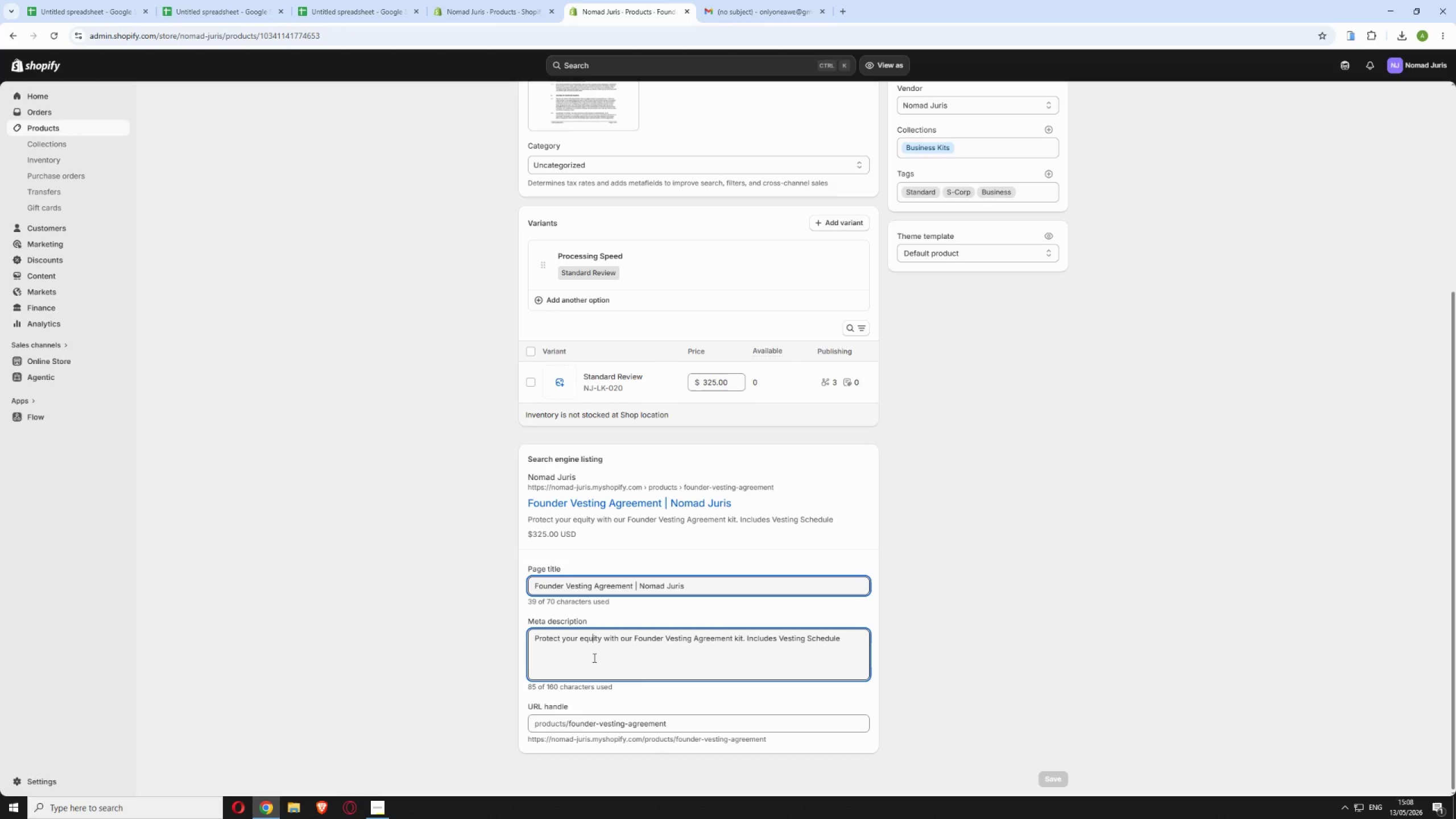 
key(Control+A)
 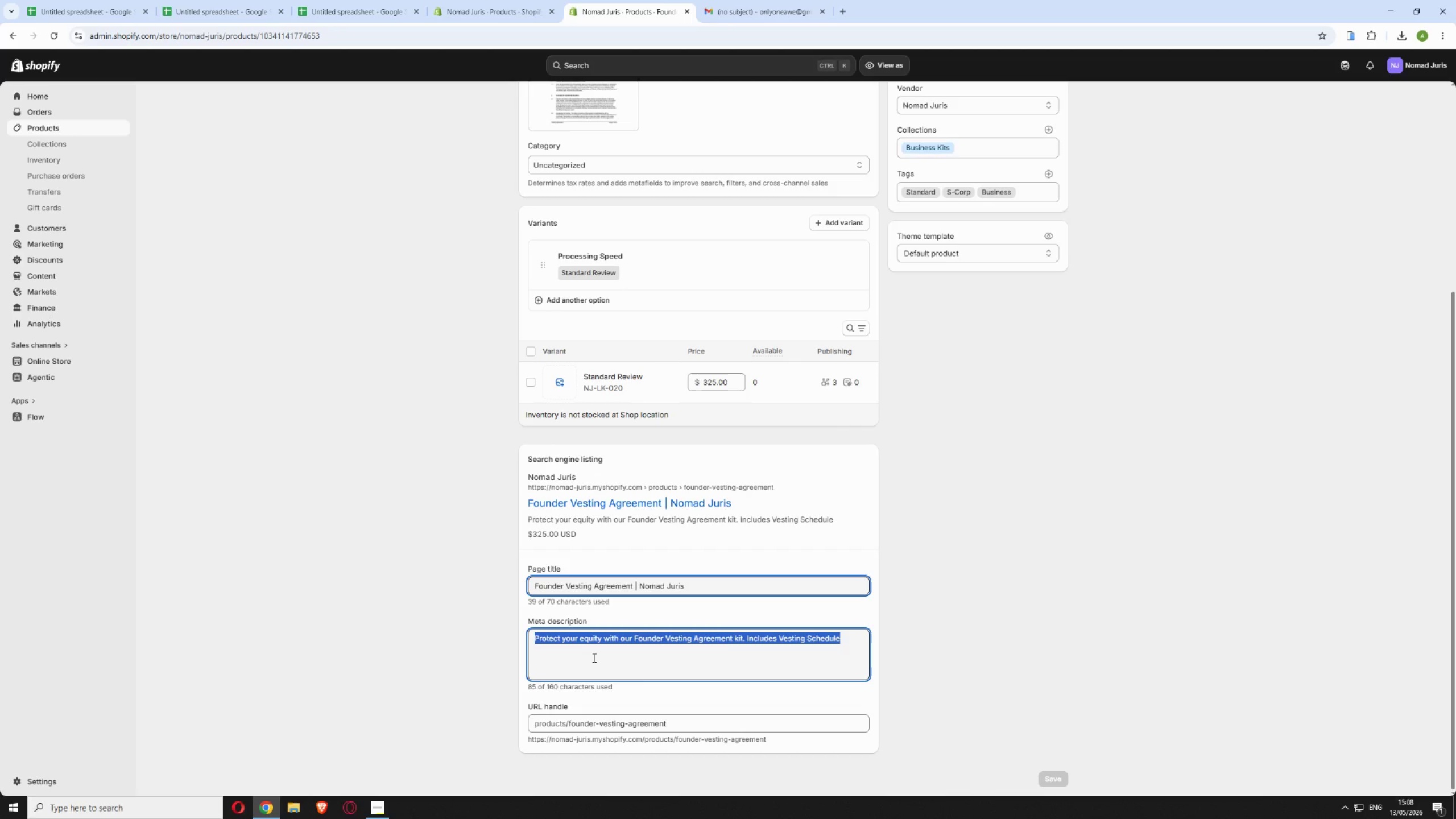 
key(Control+V)
 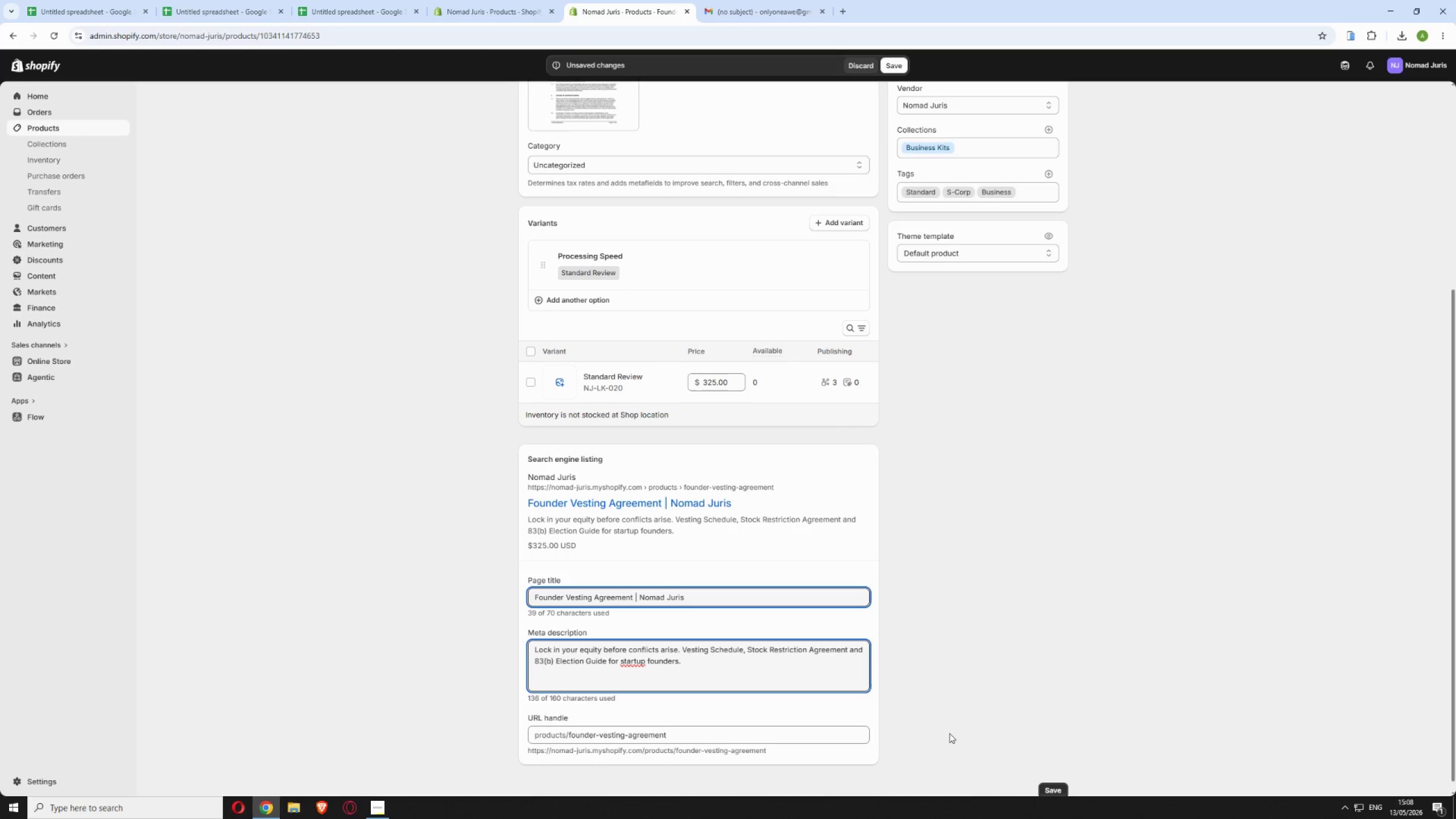 
left_click([1048, 787])
 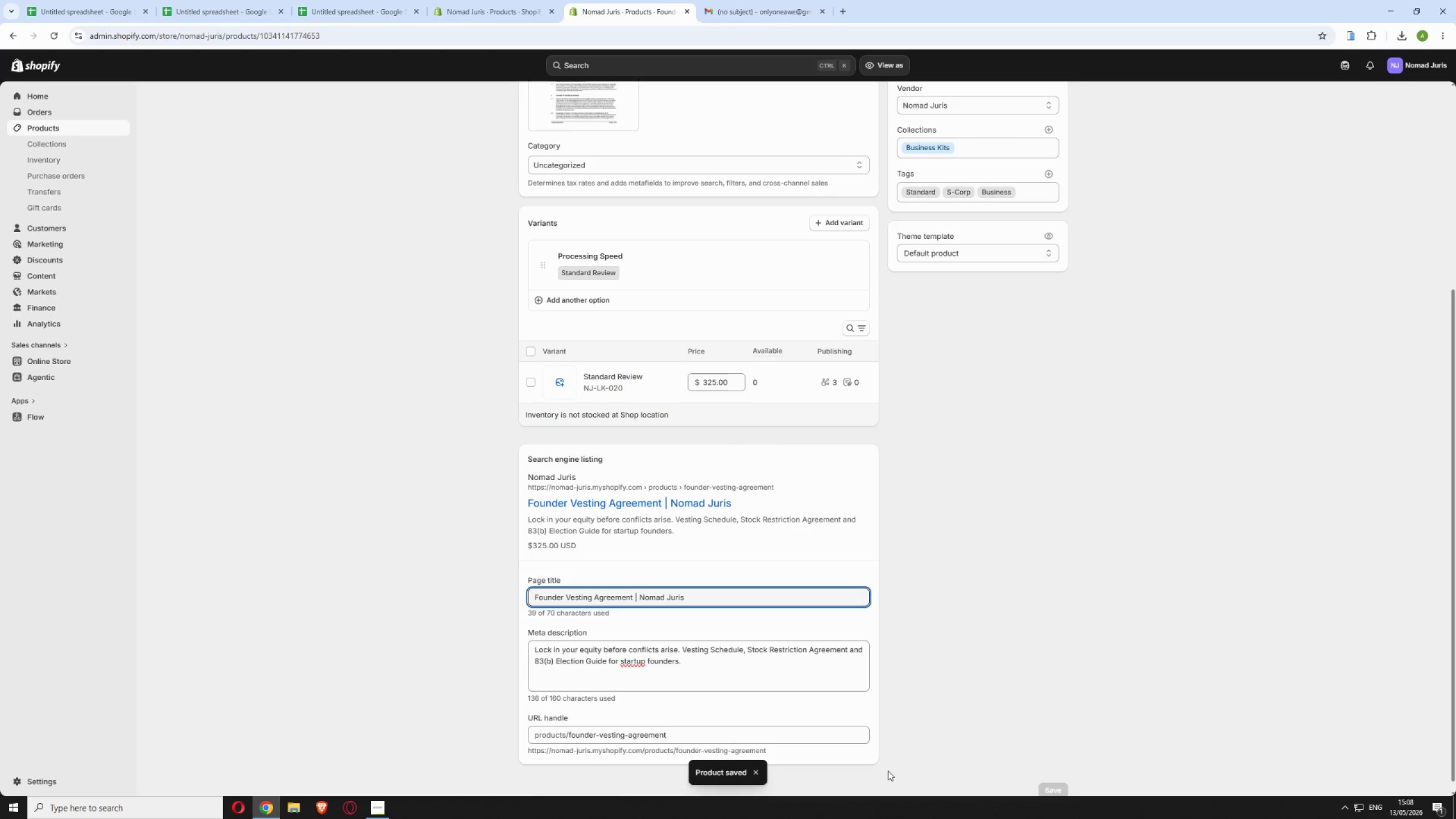 
wait(6.53)
 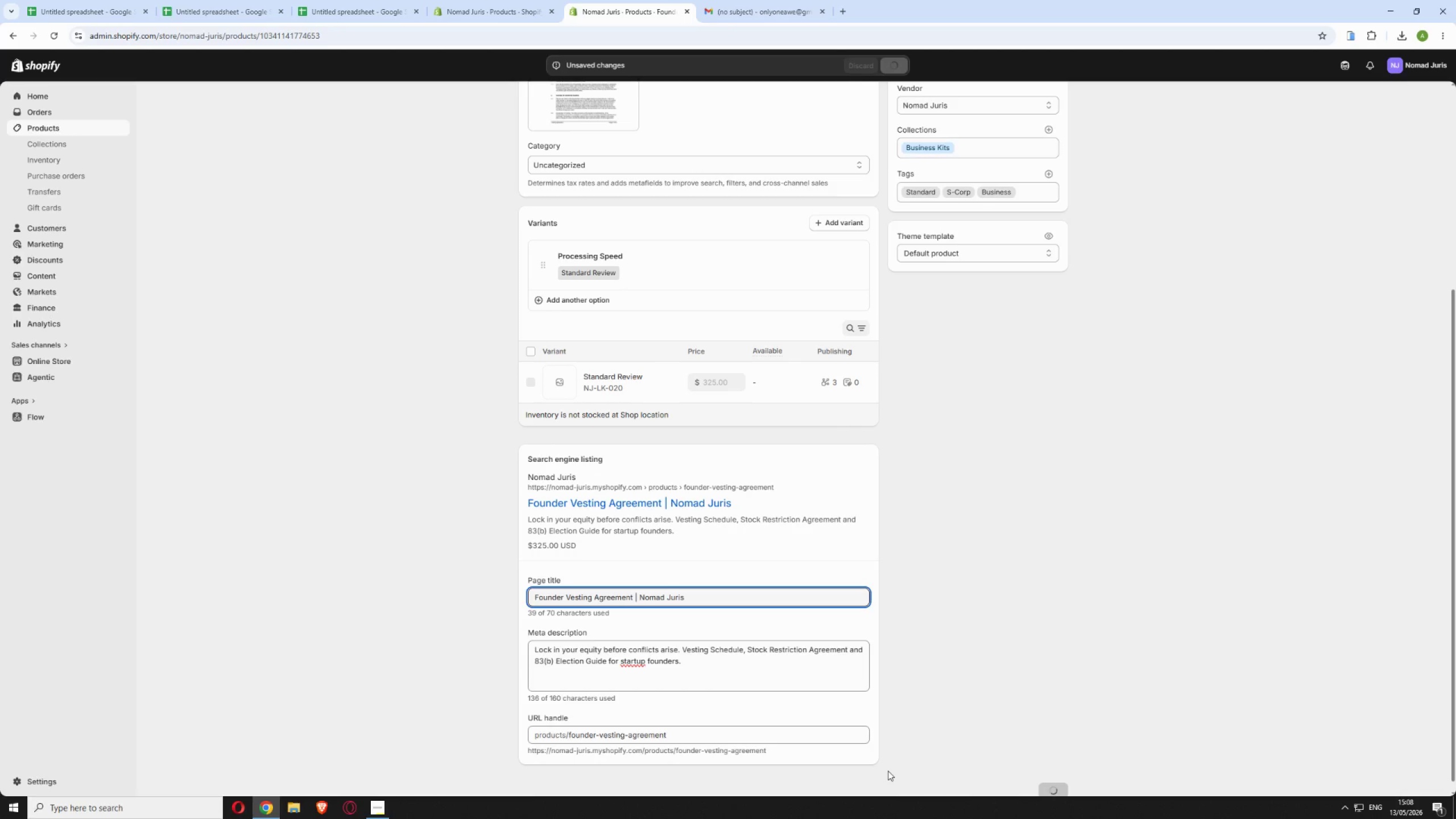 
scroll: coordinate [523, 205], scroll_direction: up, amount: 10.0